 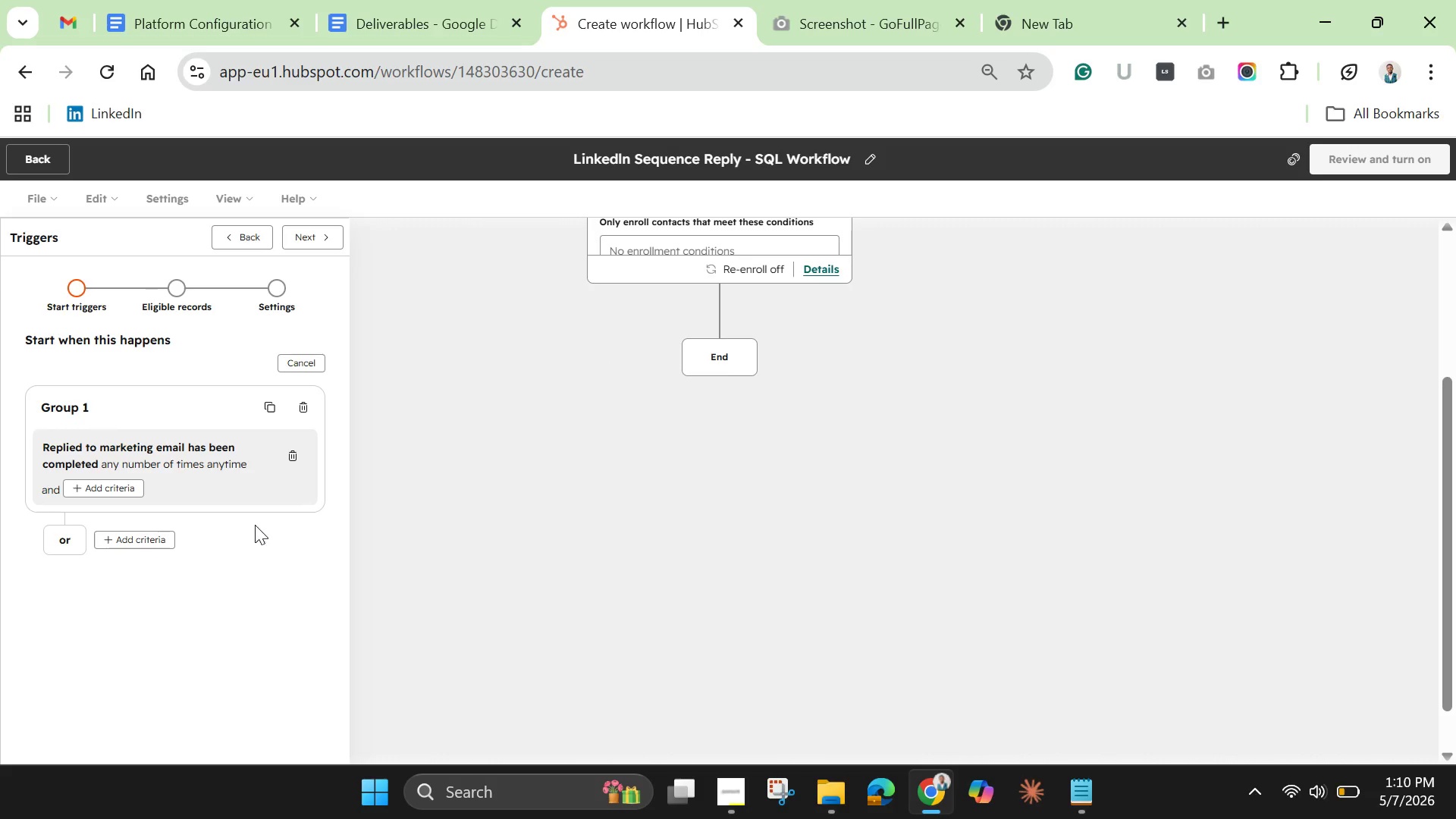 
scroll: coordinate [218, 505], scroll_direction: up, amount: 1.0
 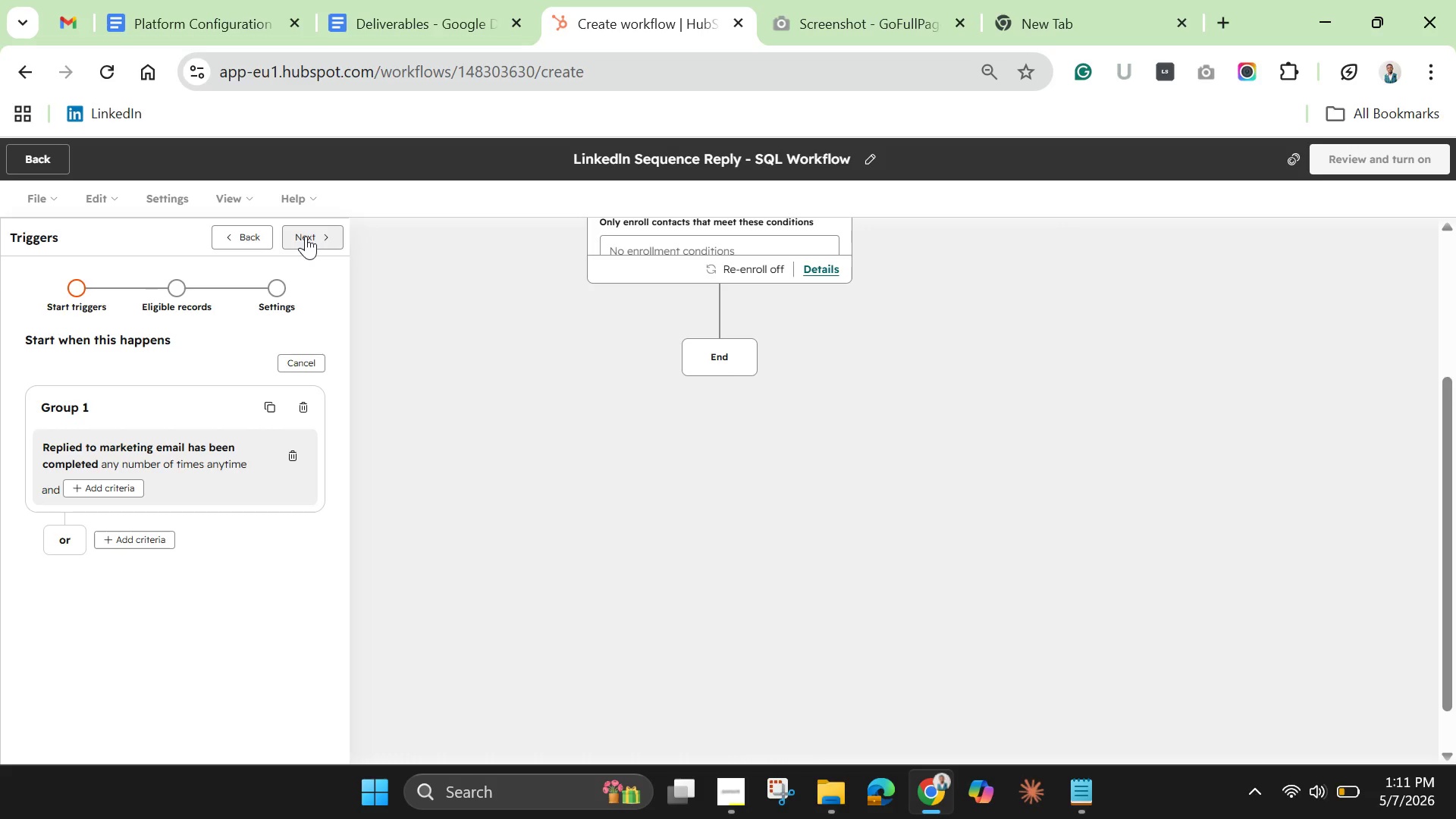 
left_click([306, 236])
 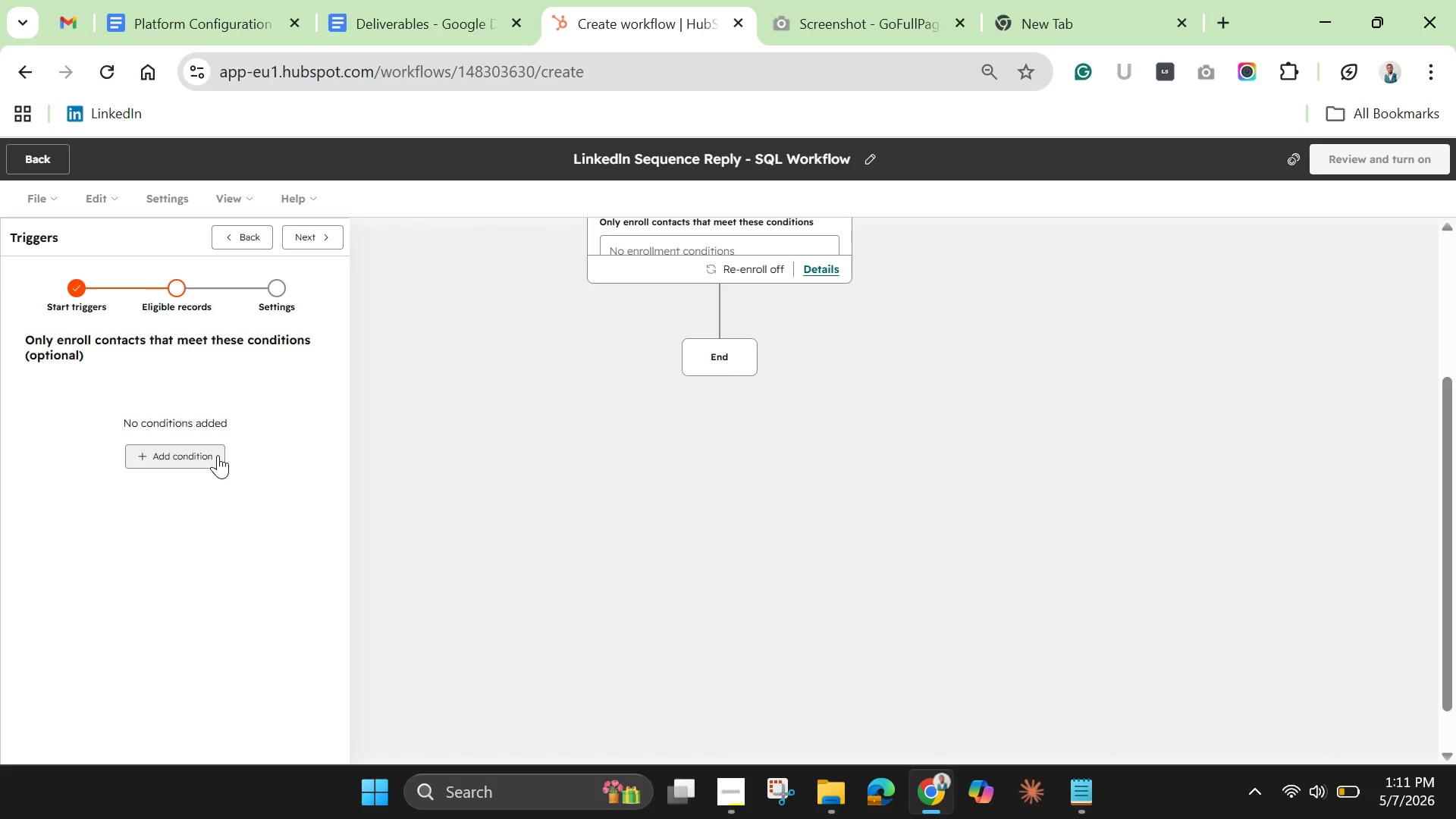 
wait(5.44)
 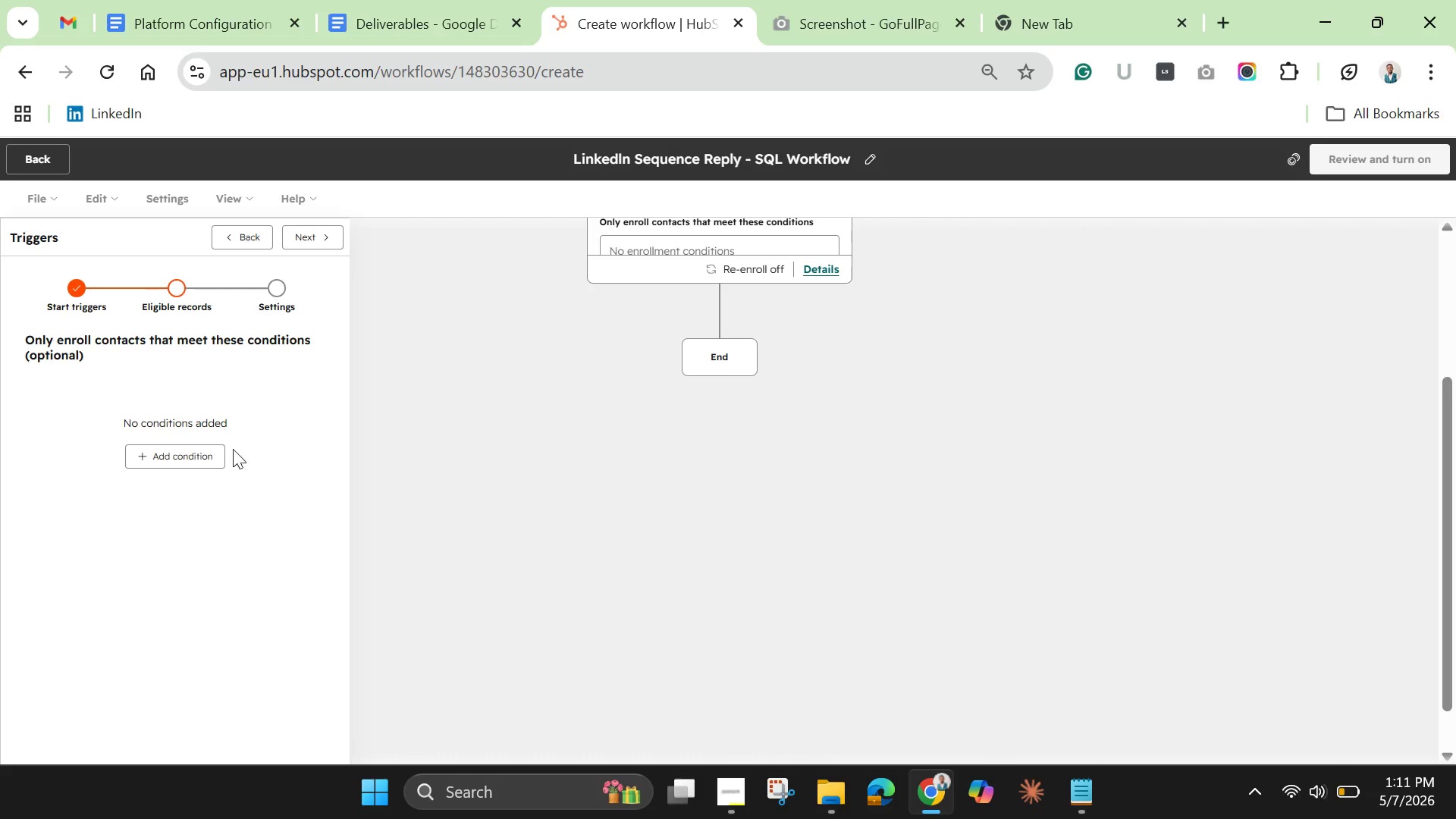 
left_click([218, 455])
 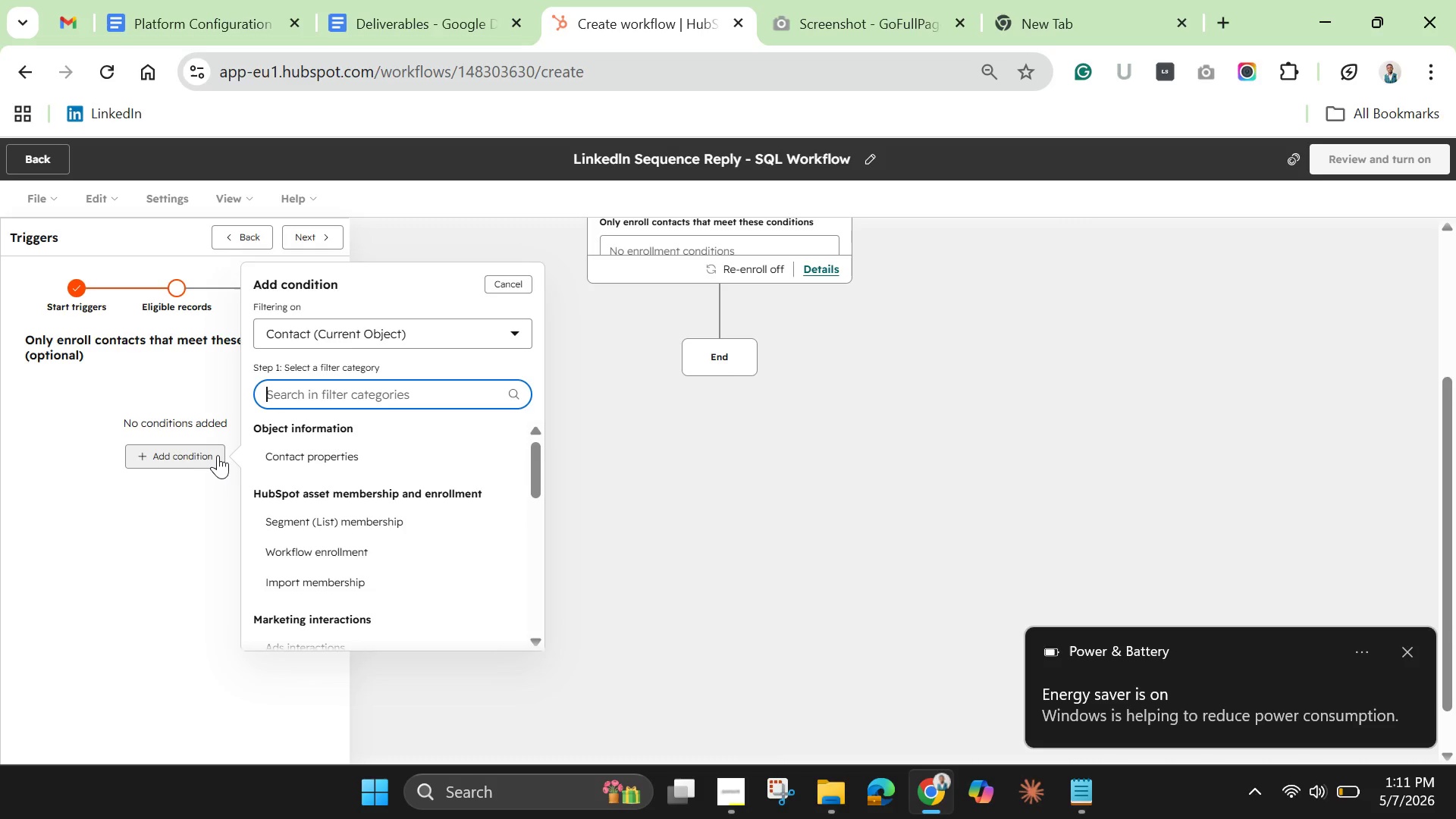 
wait(16.83)
 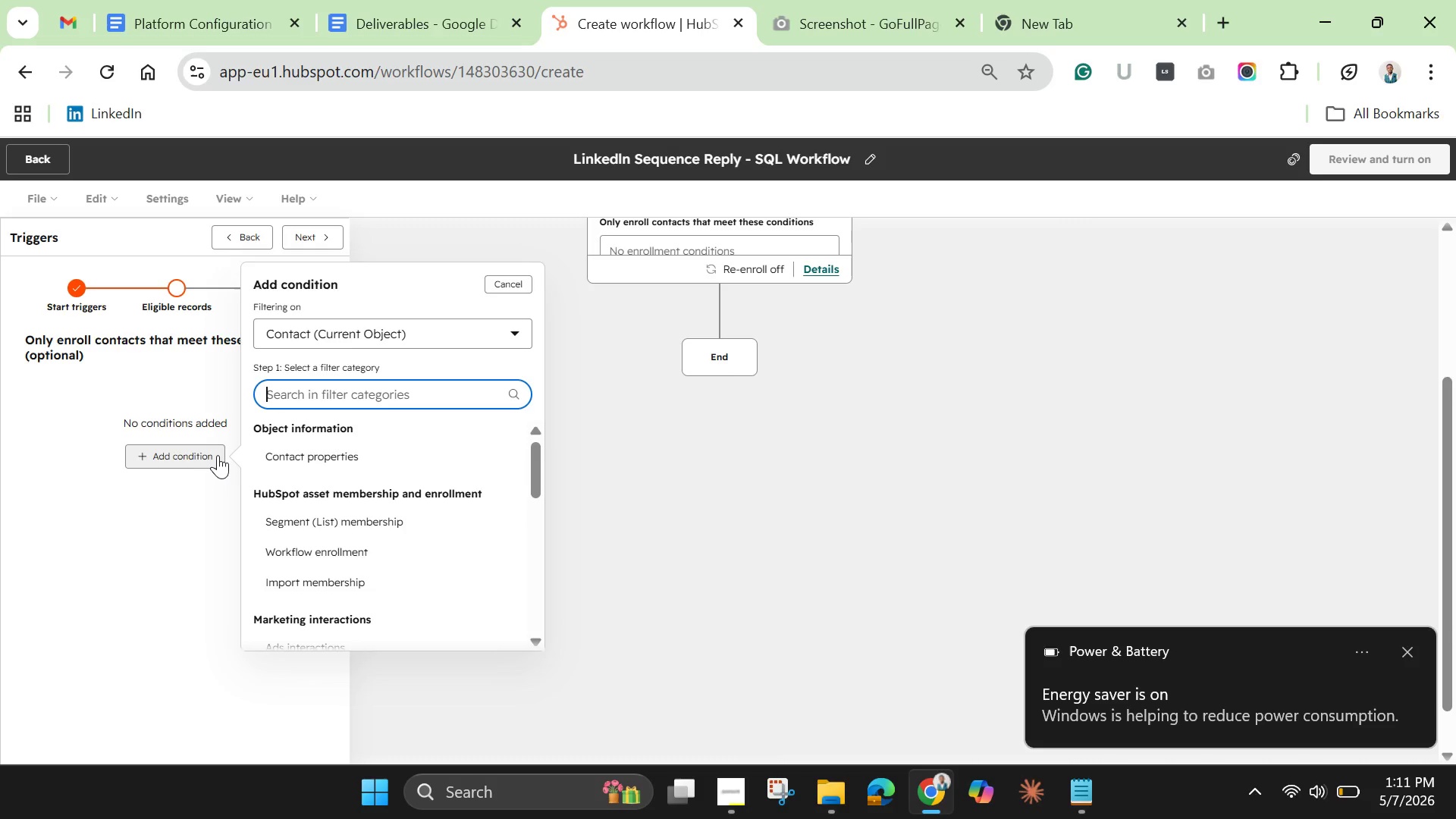 
type(k)
key(Backspace)
type(life)
 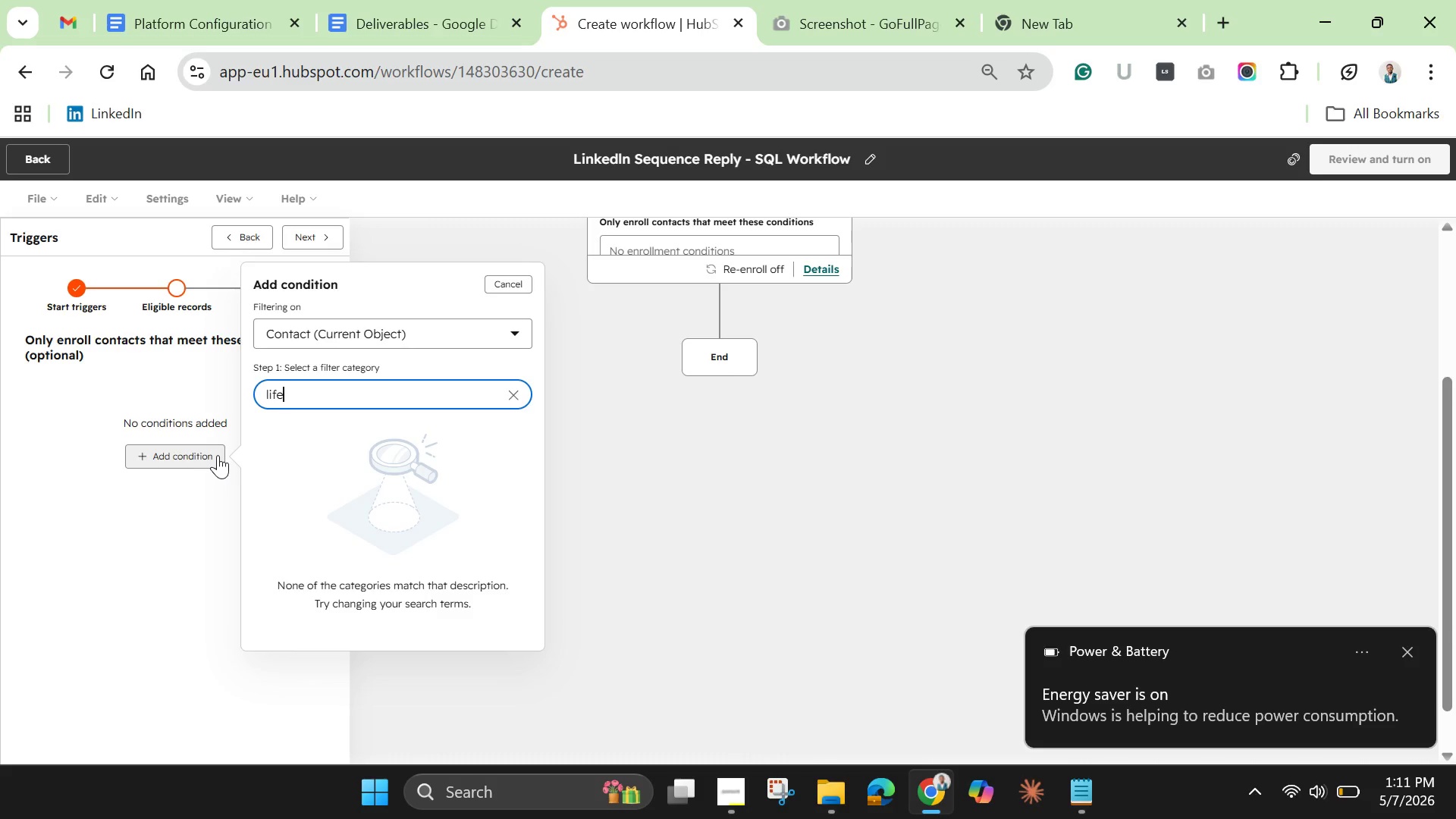 
key(Backspace)
 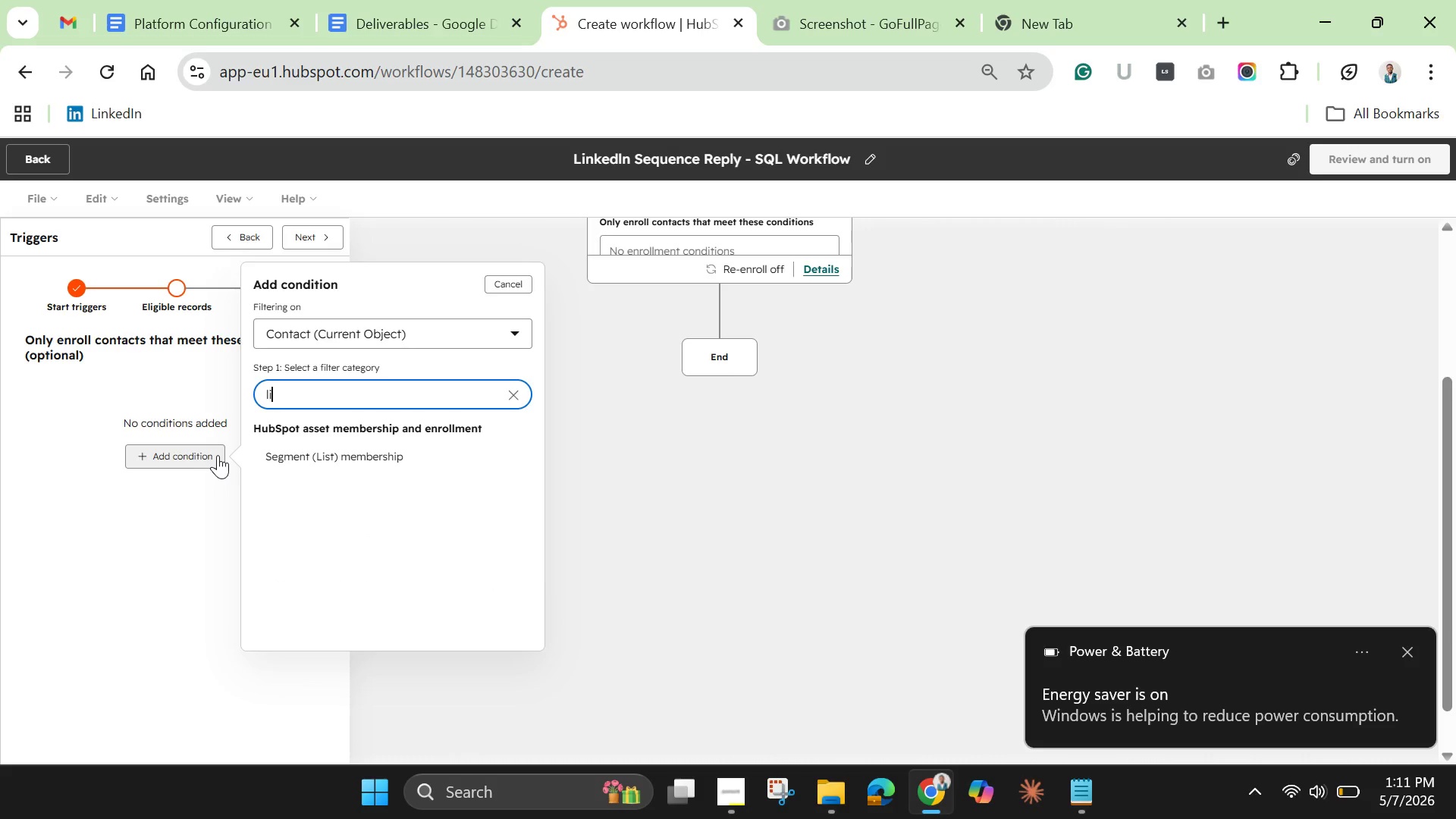 
key(Backspace)
 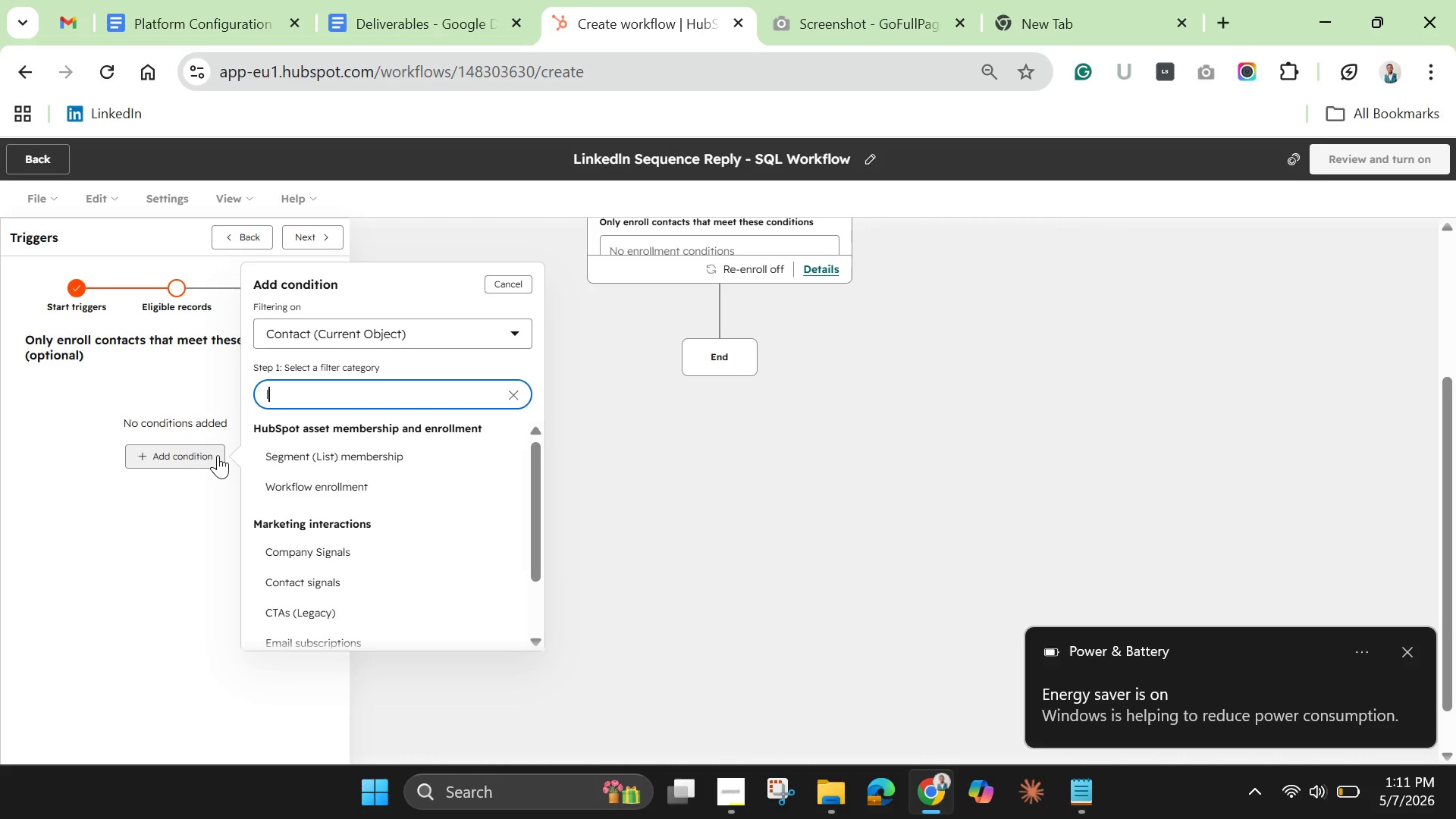 
key(Backspace)
 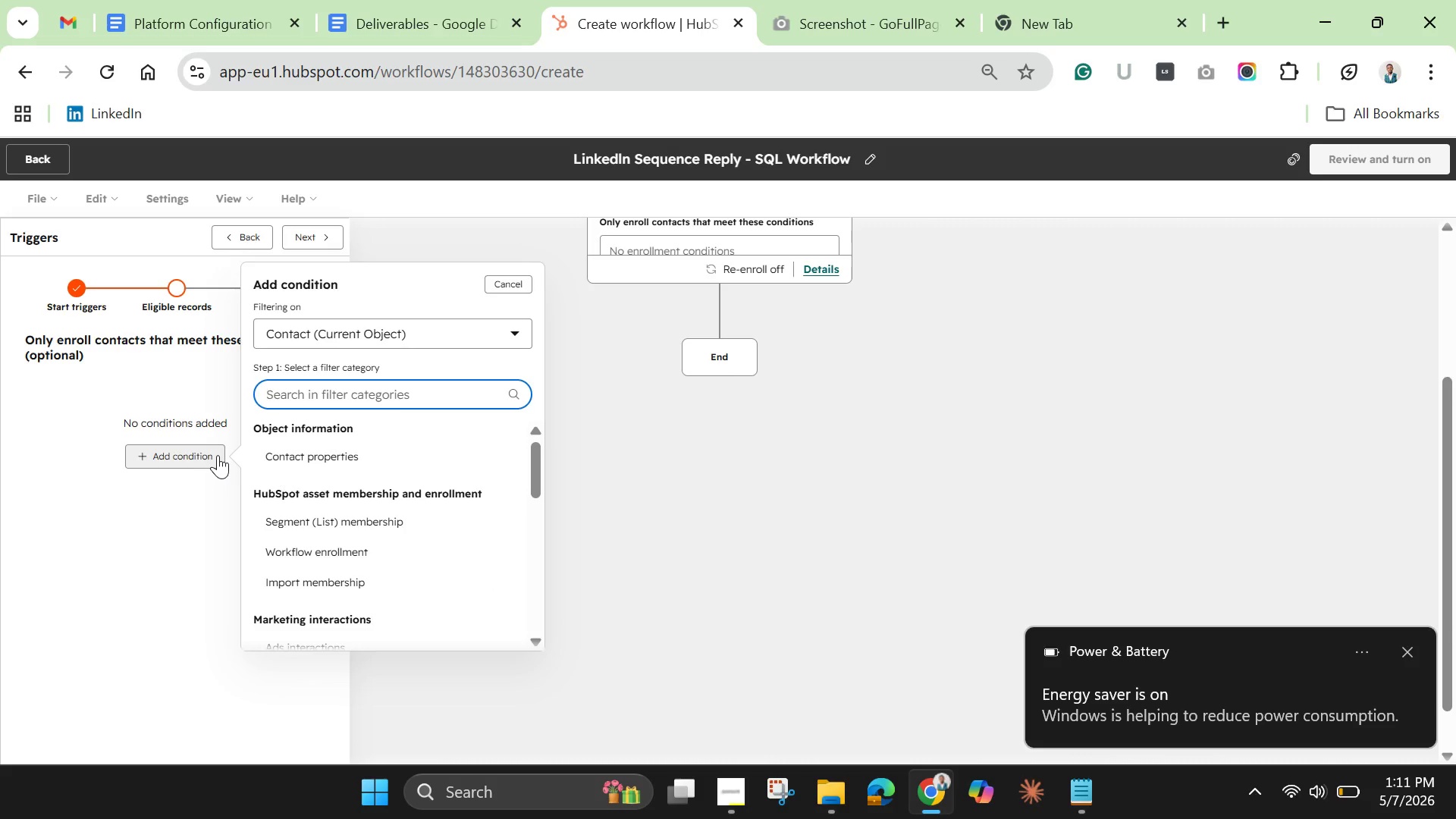 
key(Backspace)
 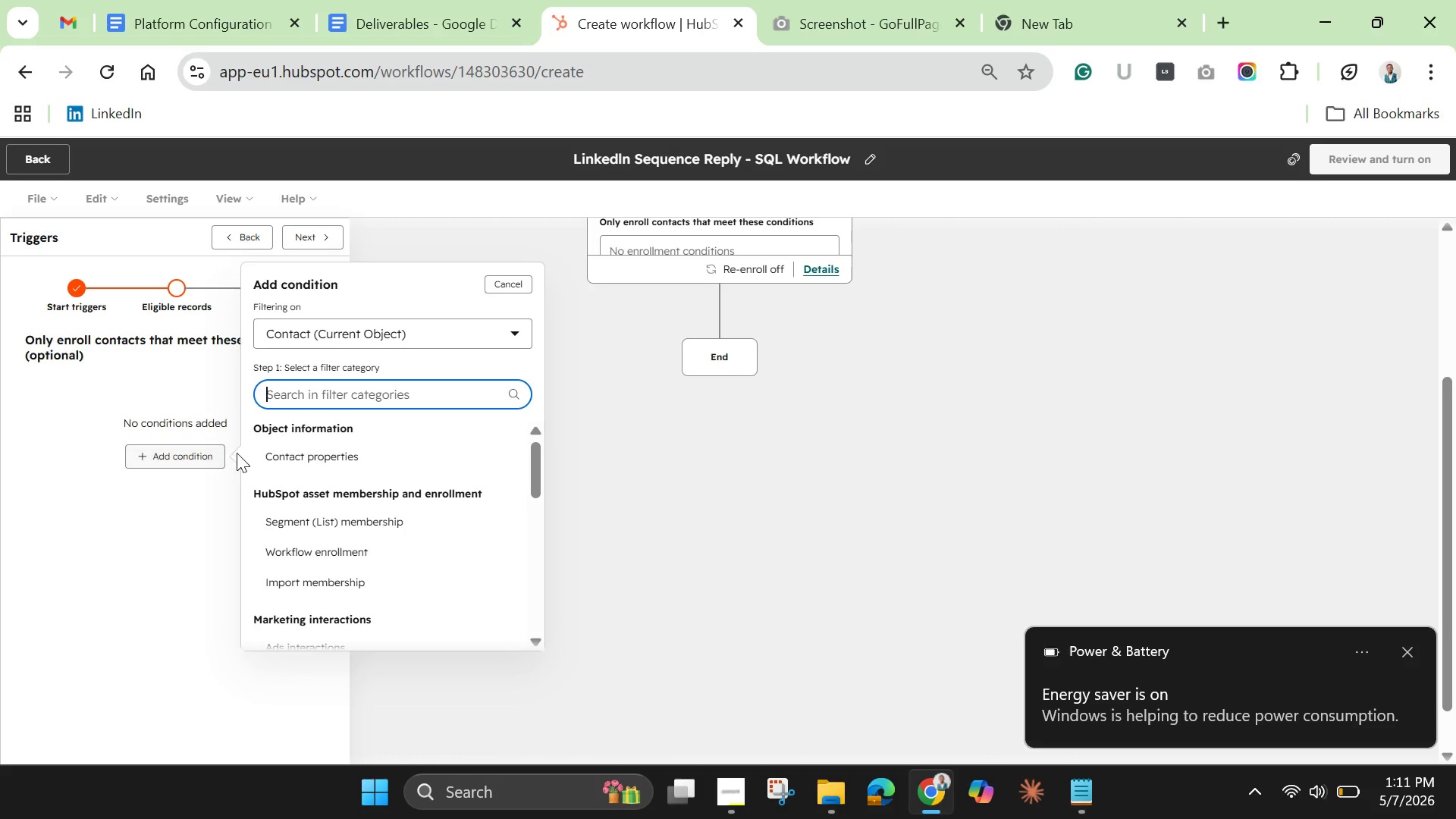 
left_click([278, 451])
 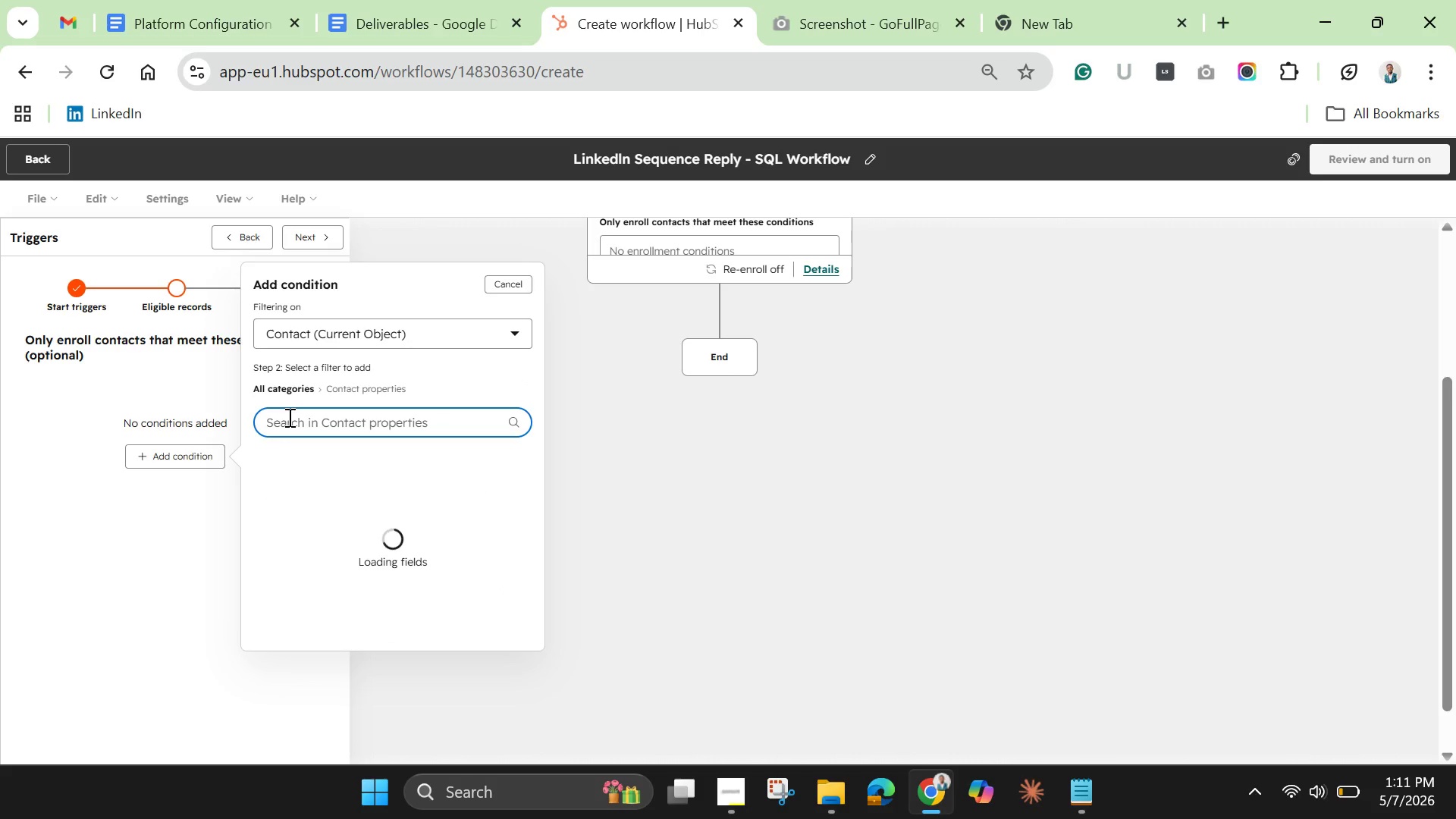 
left_click([288, 417])
 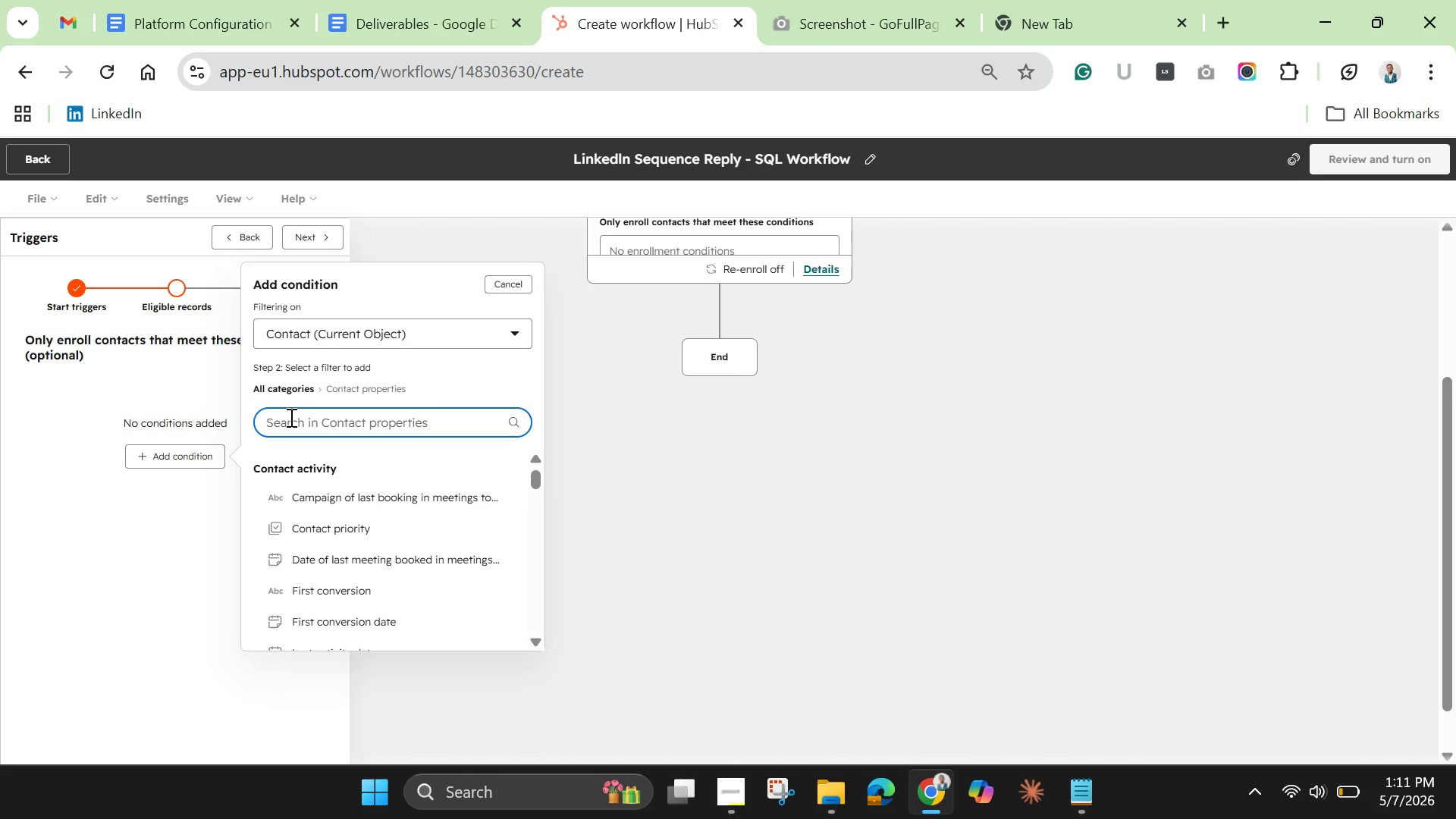 
type(life)
 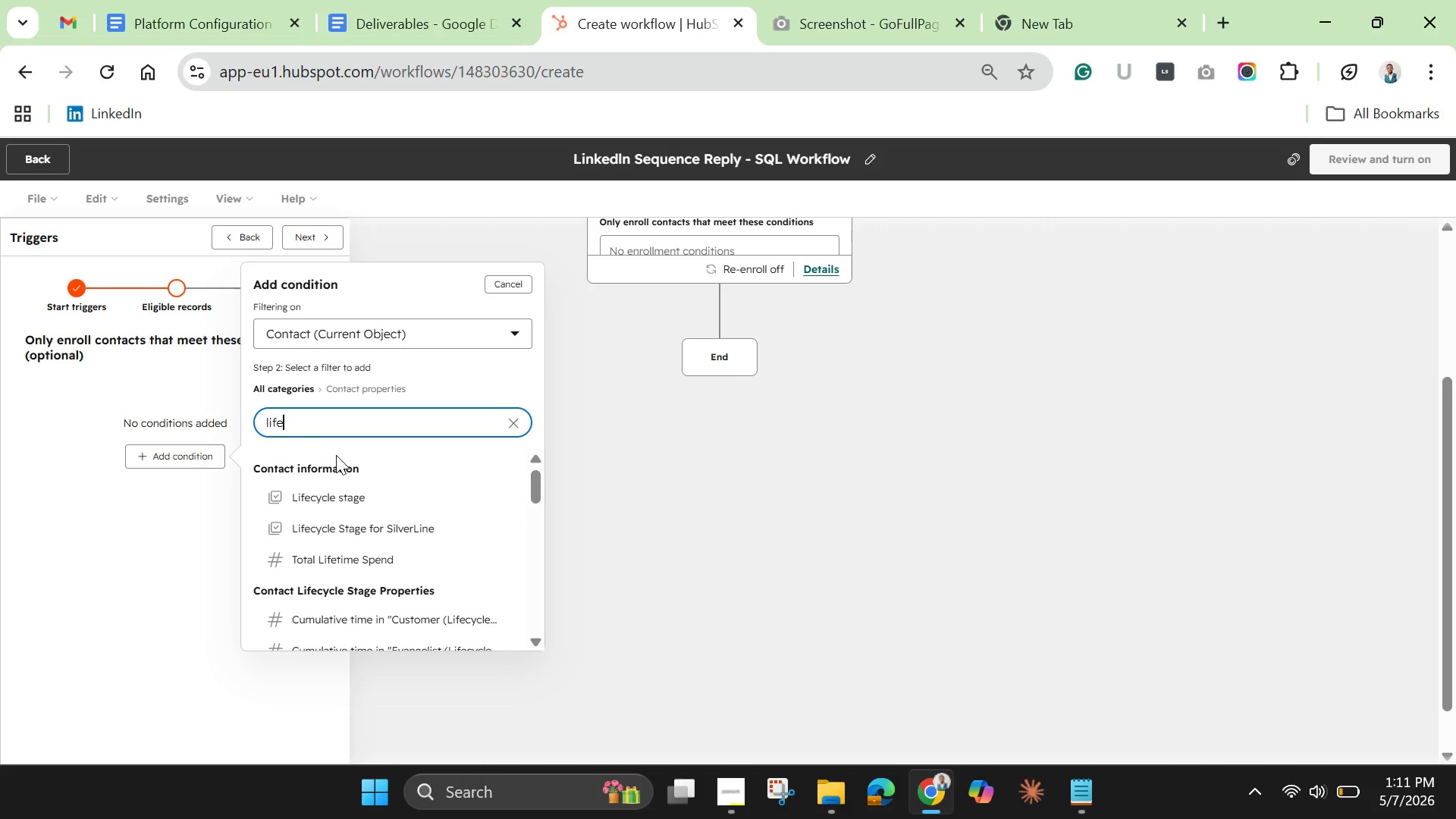 
wait(9.0)
 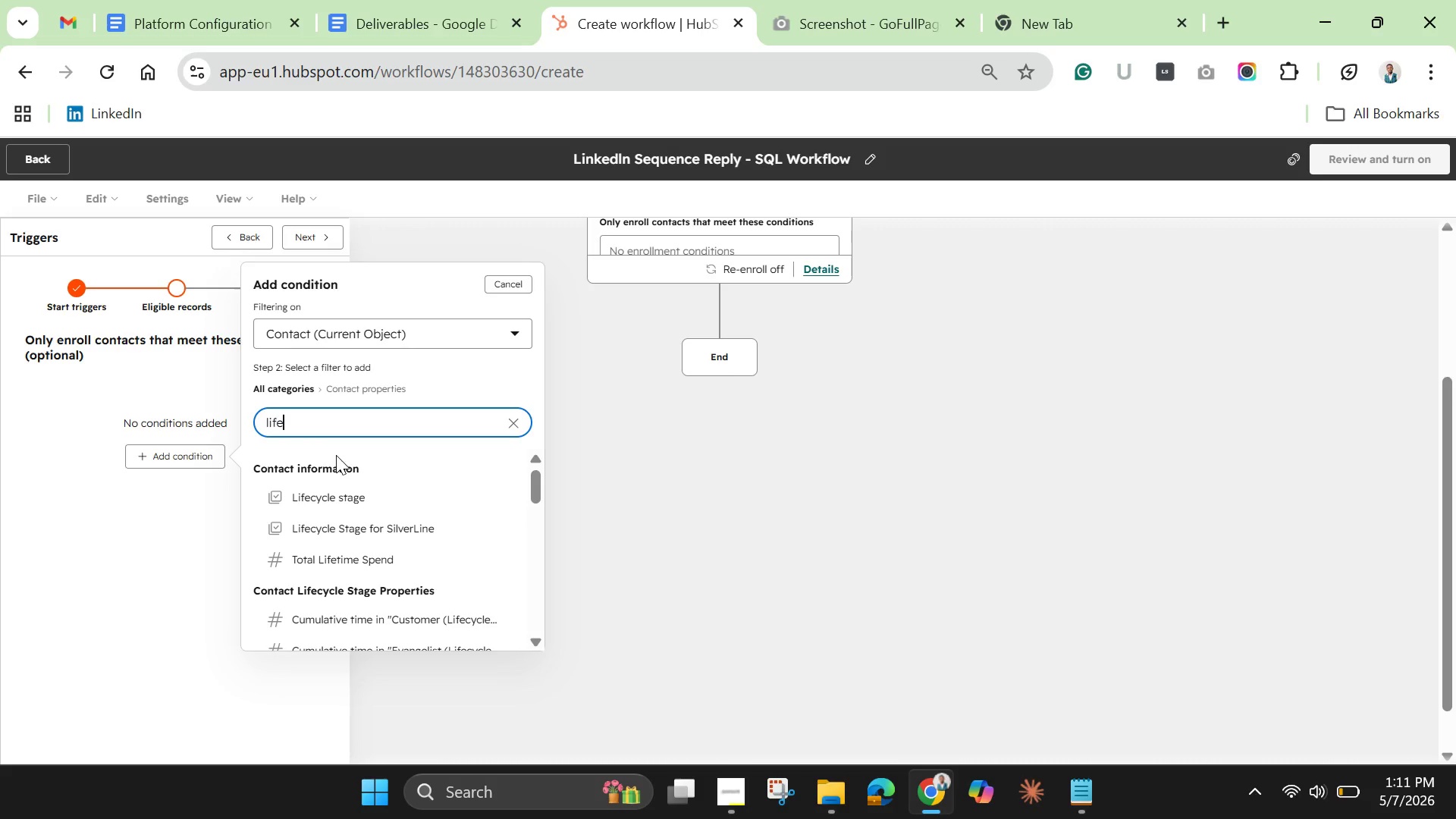 
left_click([519, 281])
 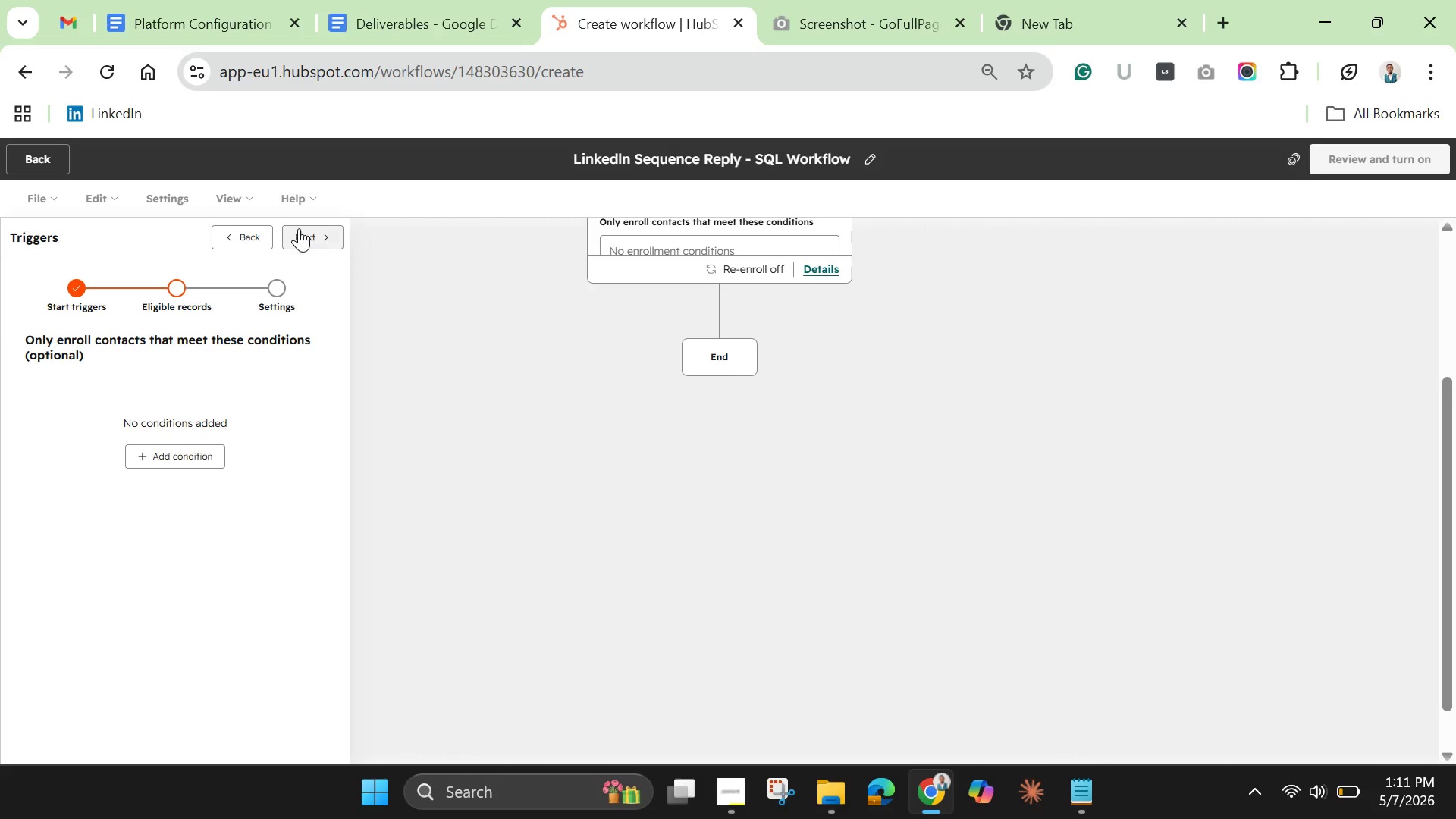 
left_click([299, 227])
 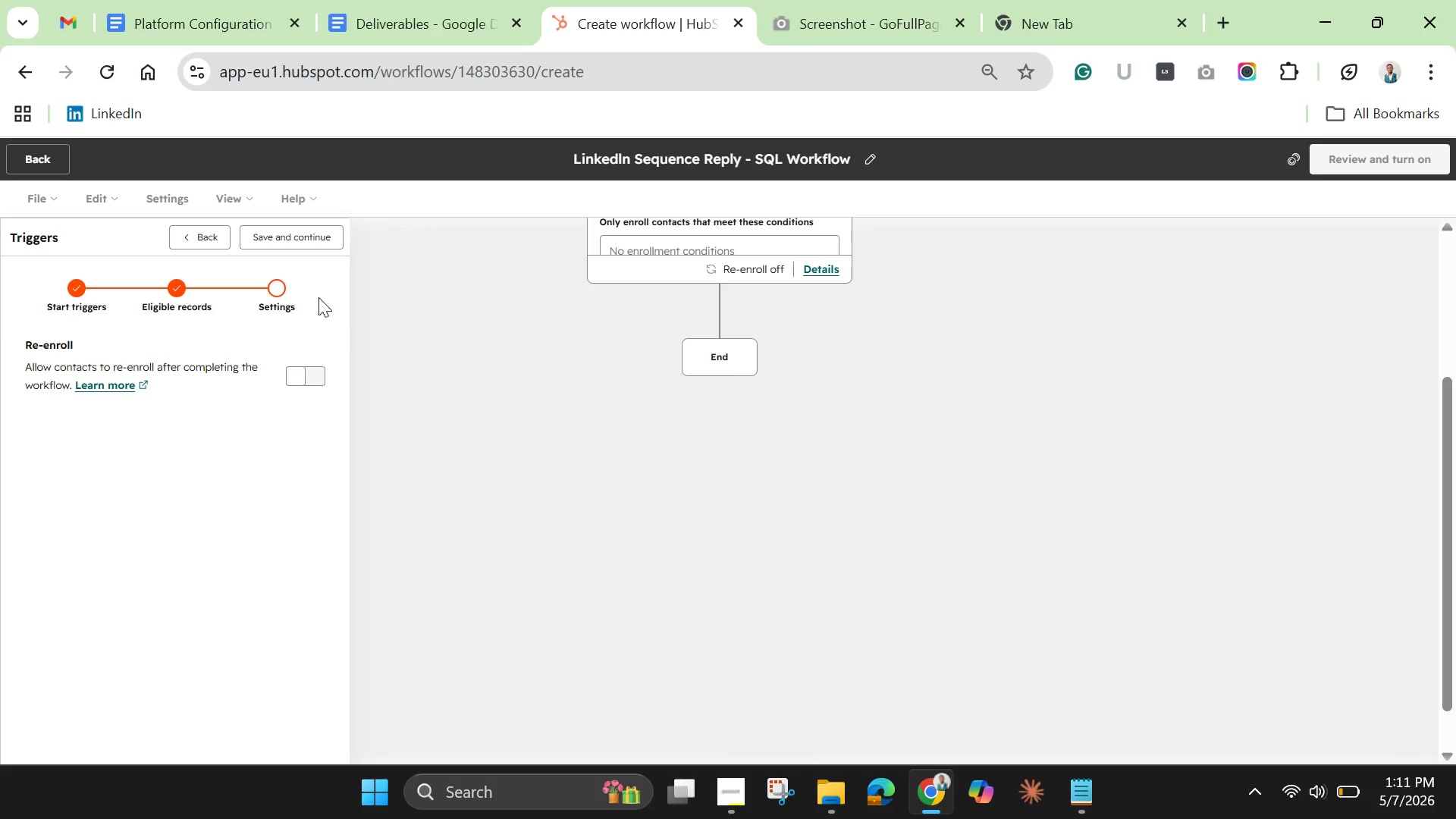 
left_click([311, 237])
 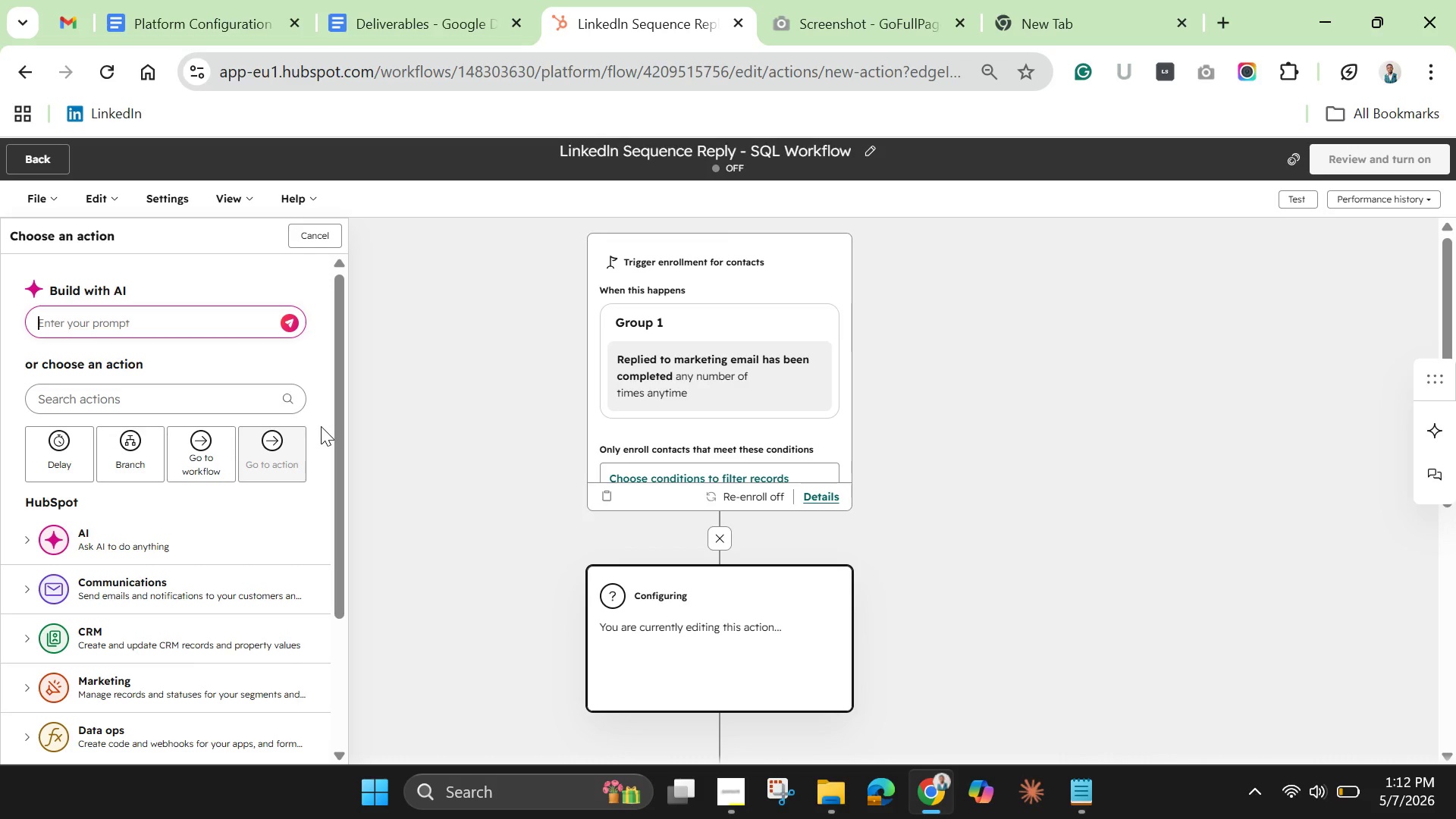 
wait(15.09)
 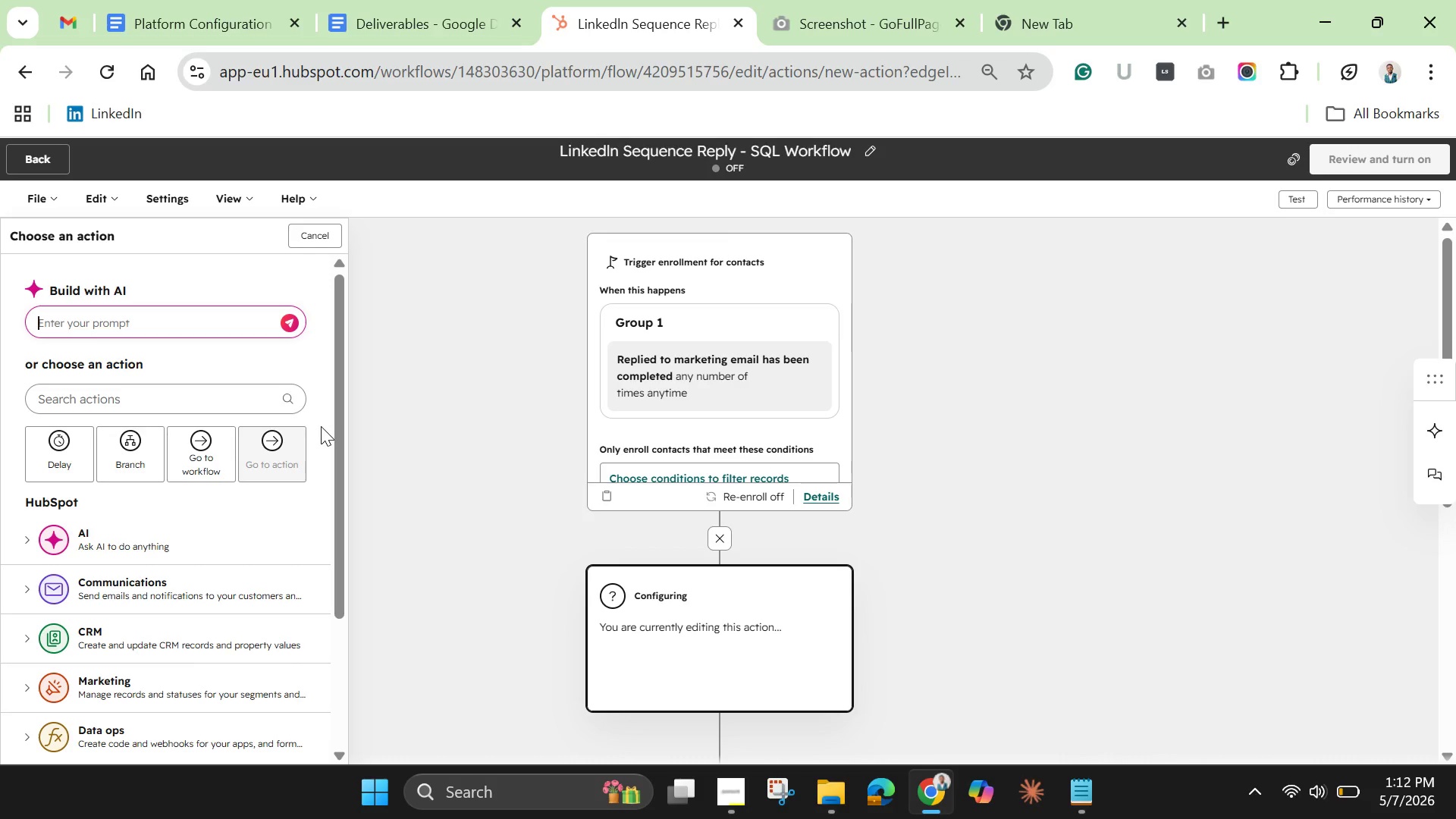 
left_click_drag(start_coordinate=[346, 526], to_coordinate=[301, 360])
 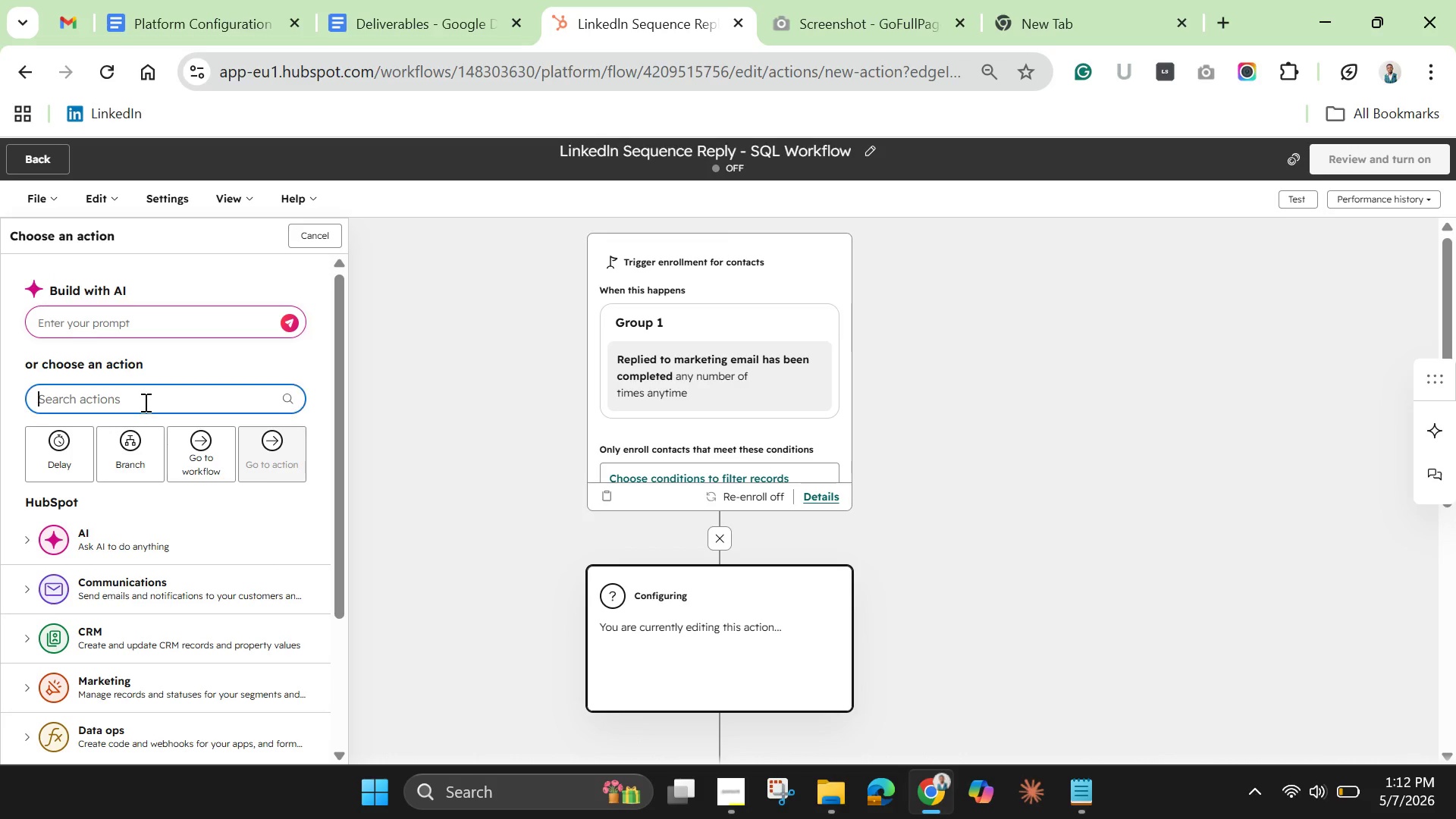 
left_click([144, 402])
 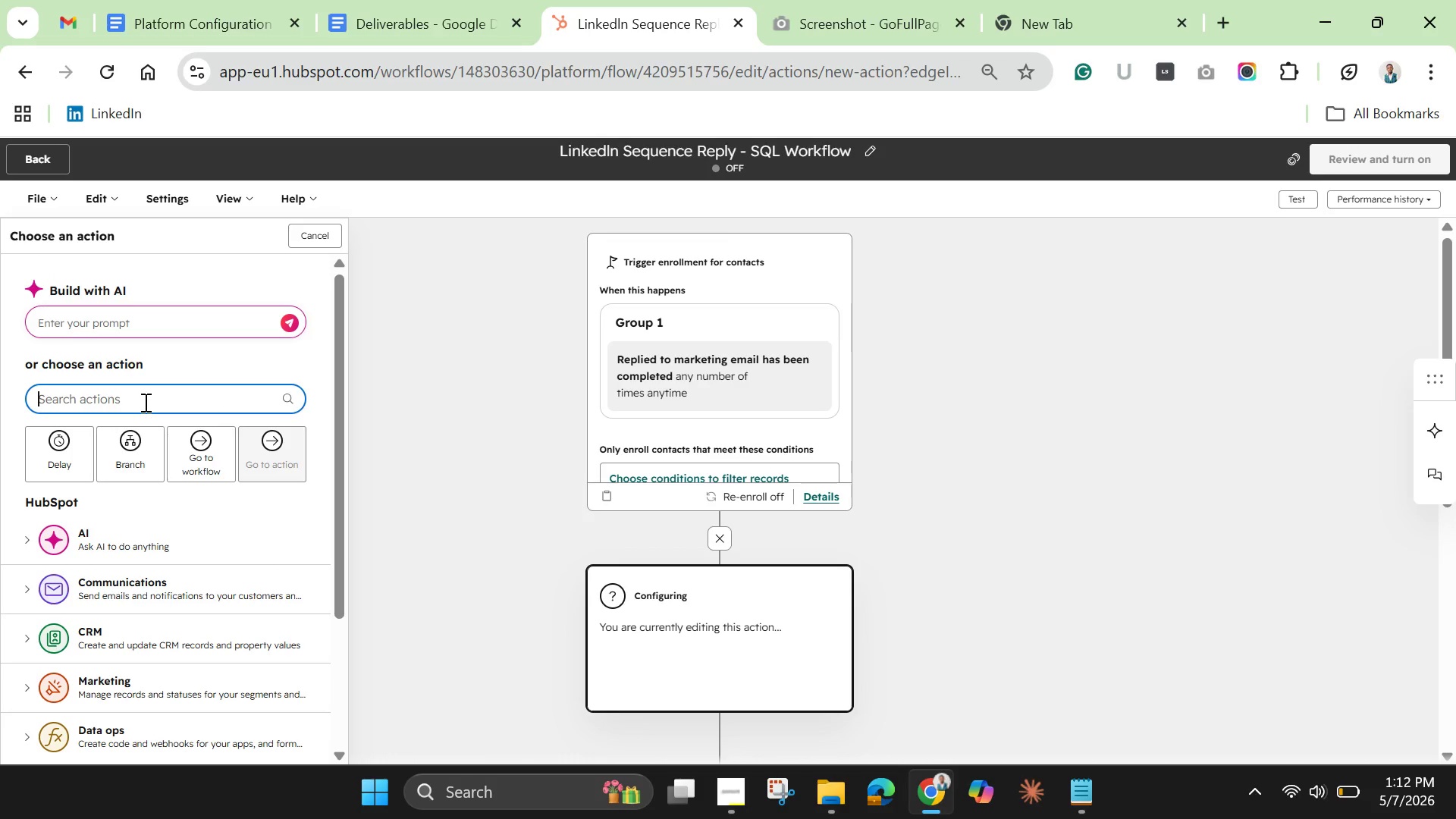 
type(trigg)
 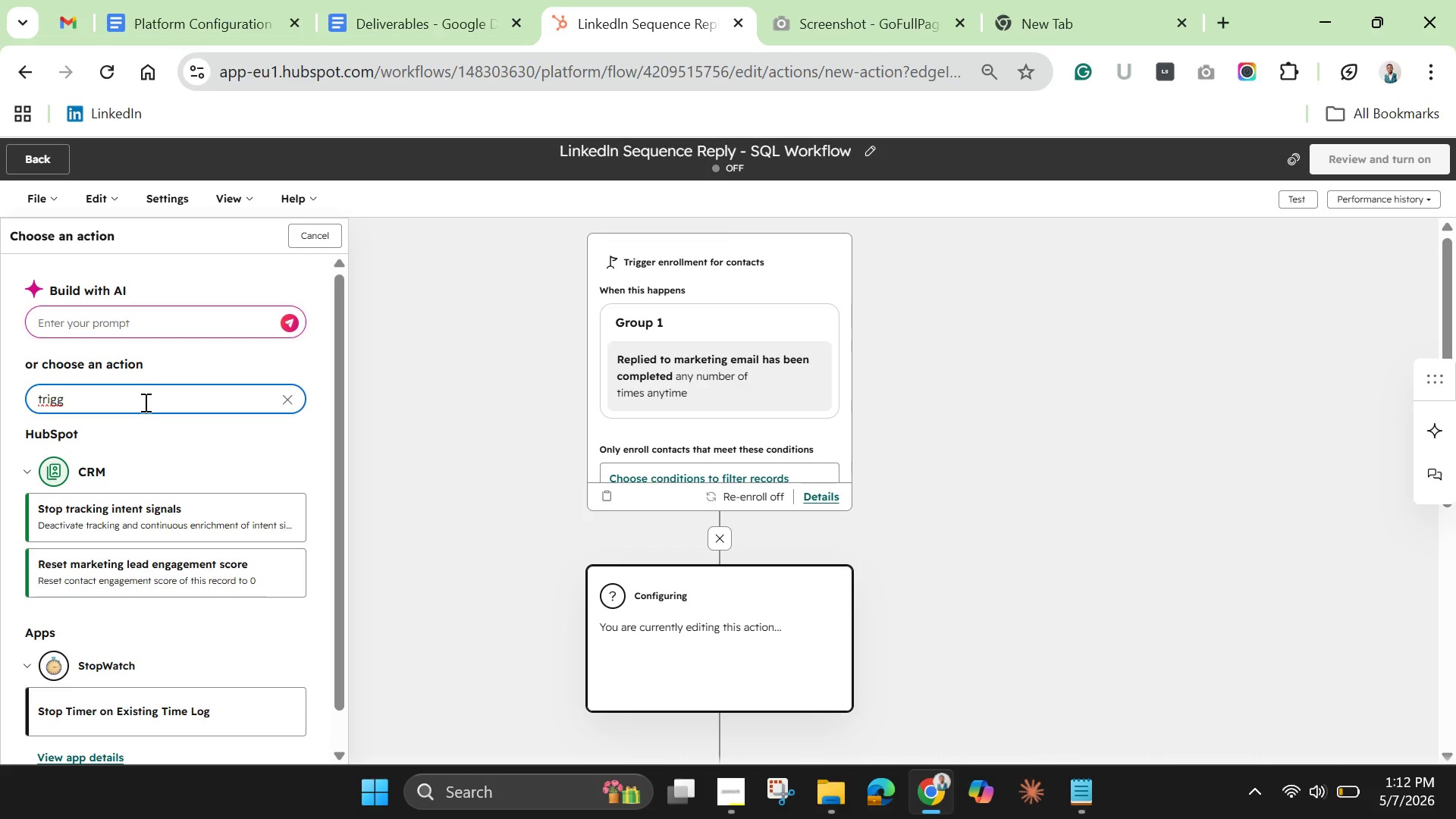 
wait(18.16)
 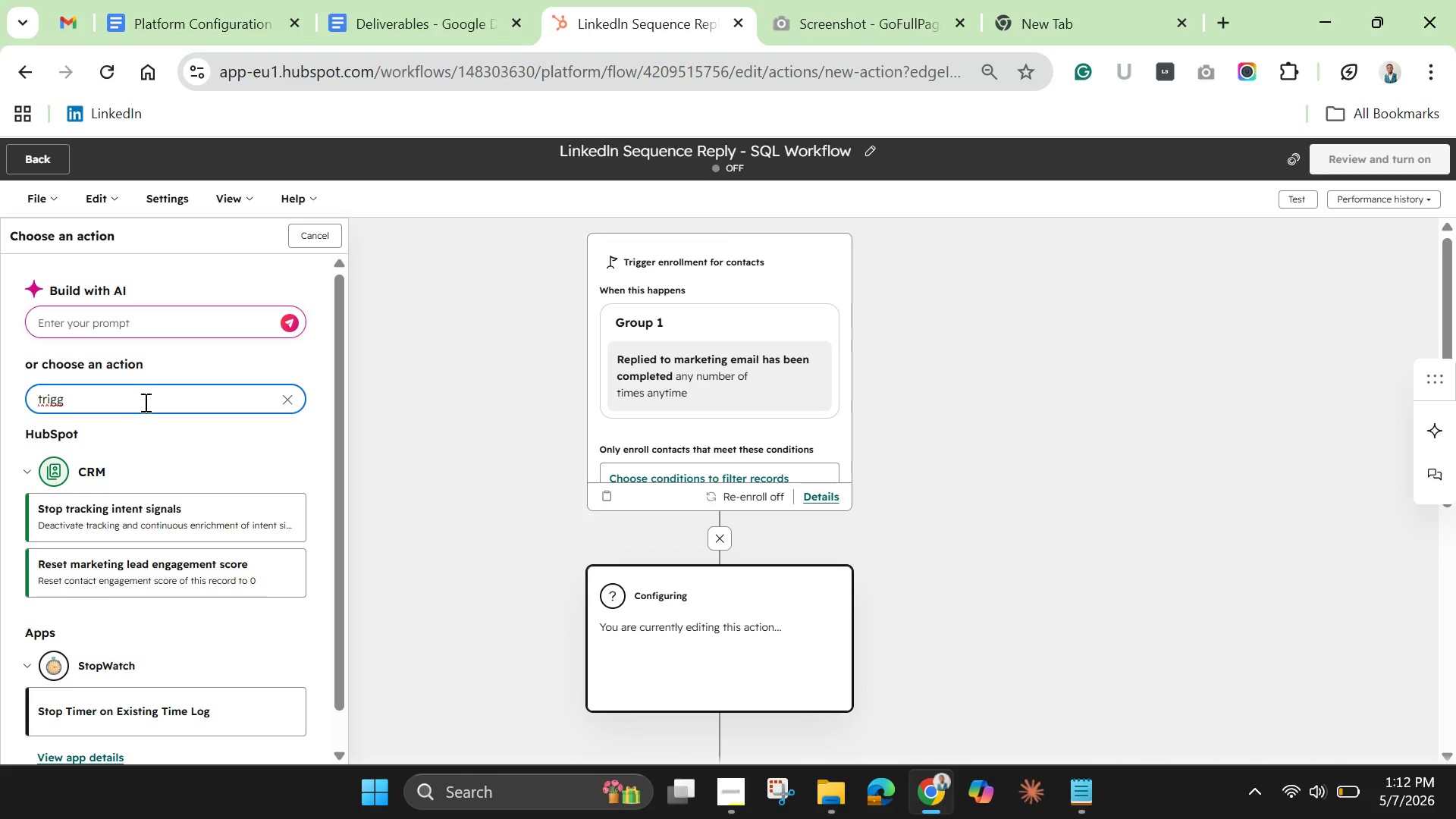 
scroll: coordinate [140, 513], scroll_direction: up, amount: 1.0
 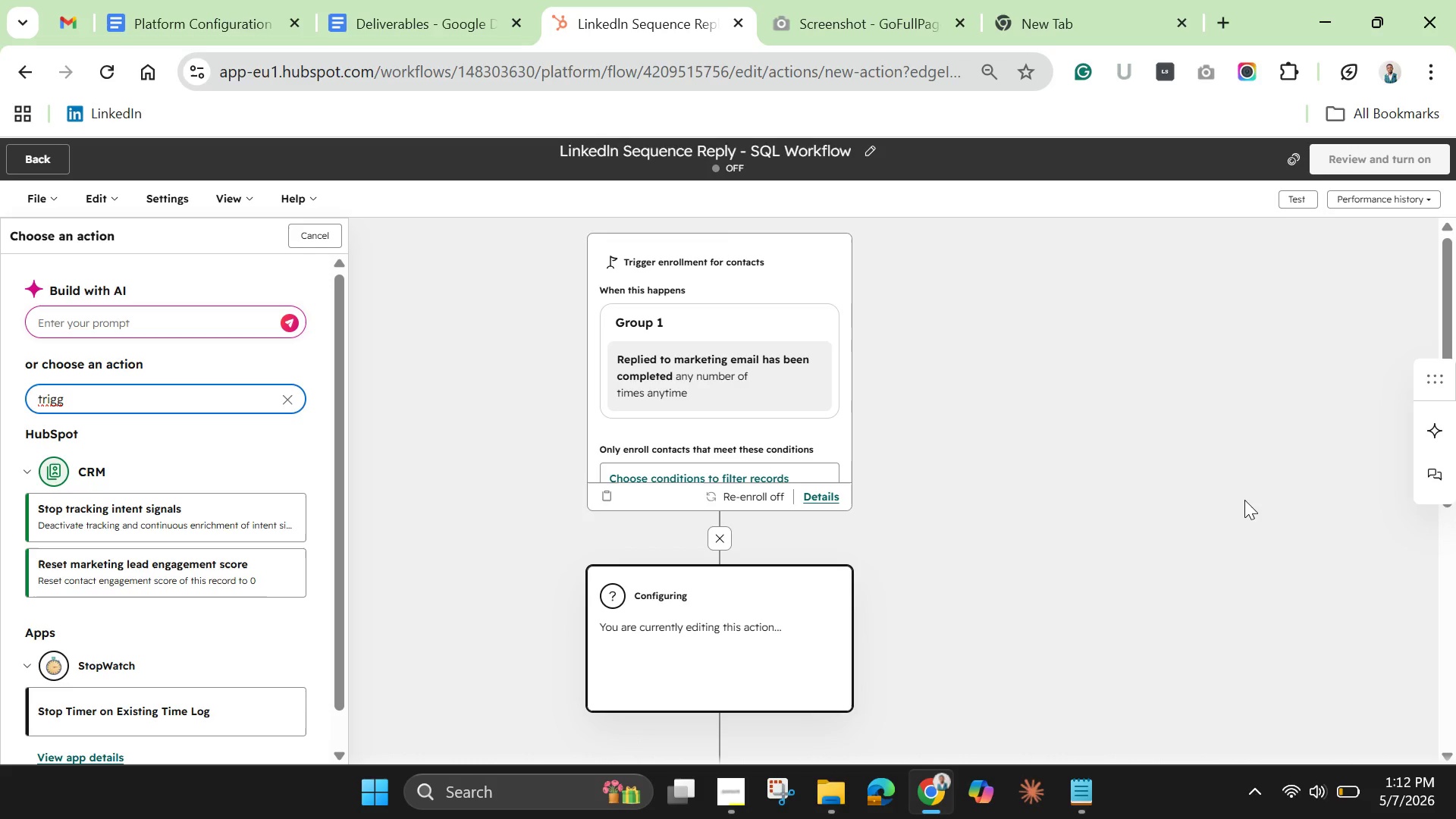 
left_click([1244, 500])
 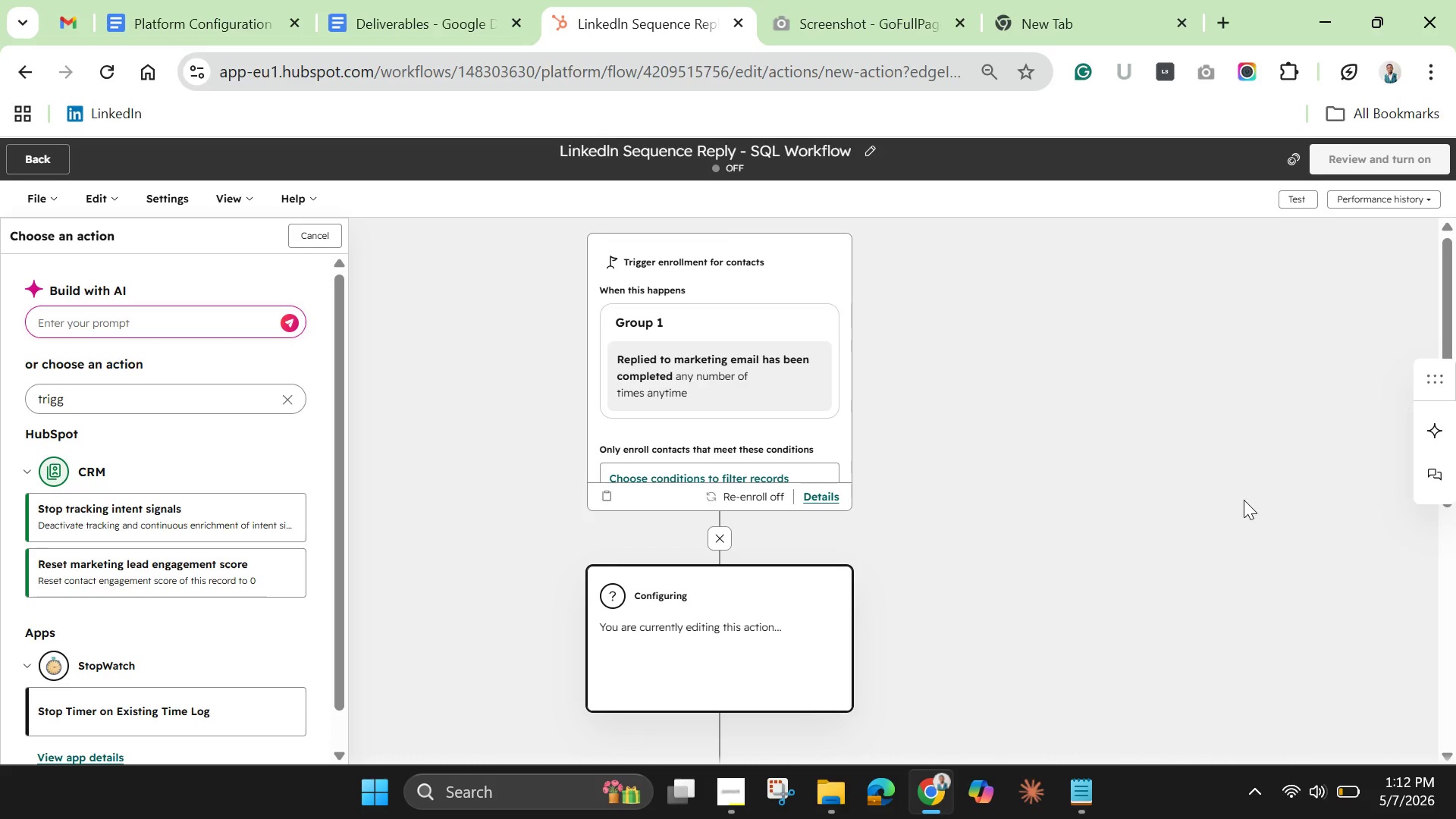 
wait(20.3)
 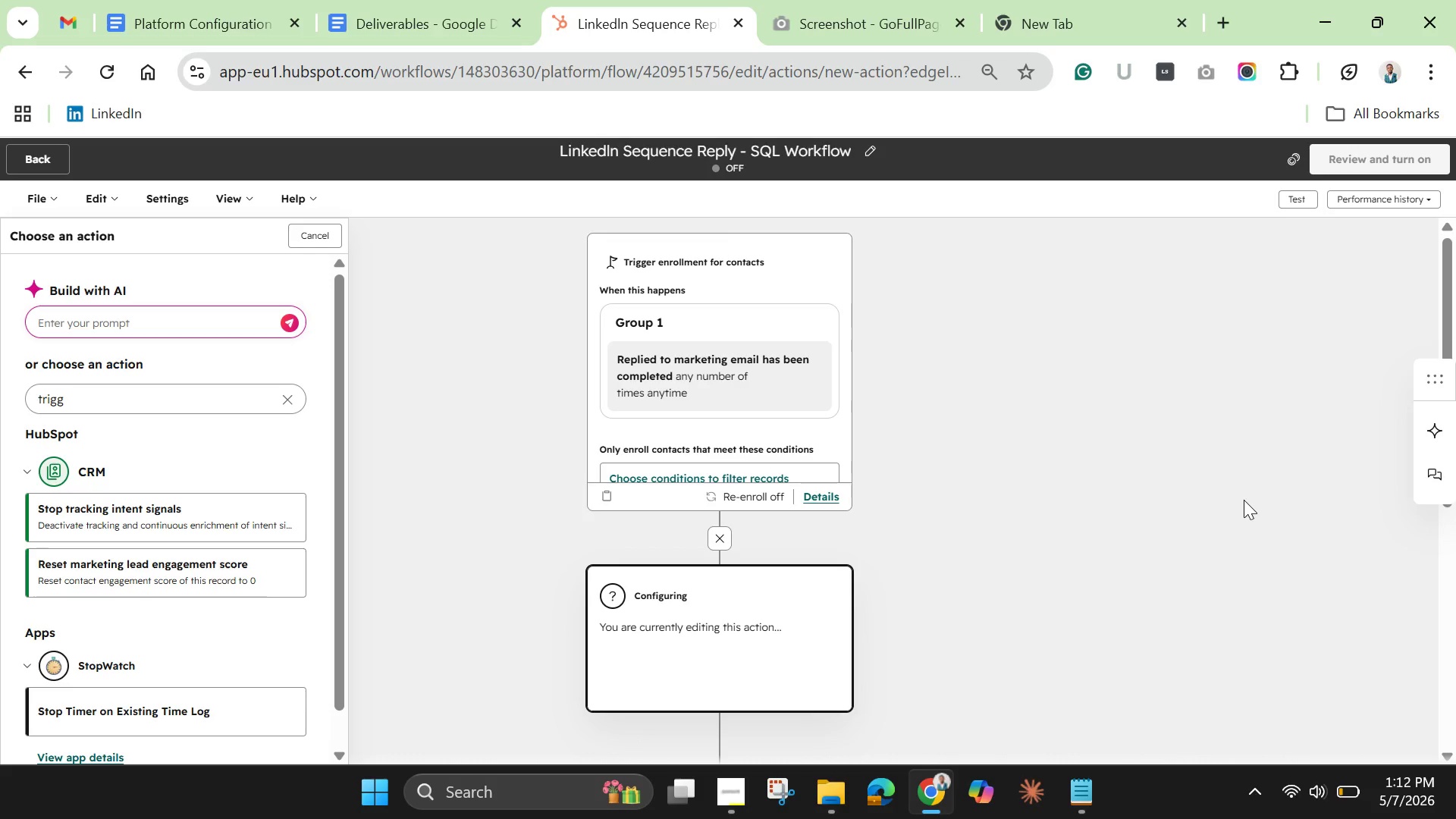 
scroll: coordinate [210, 657], scroll_direction: down, amount: 4.0
 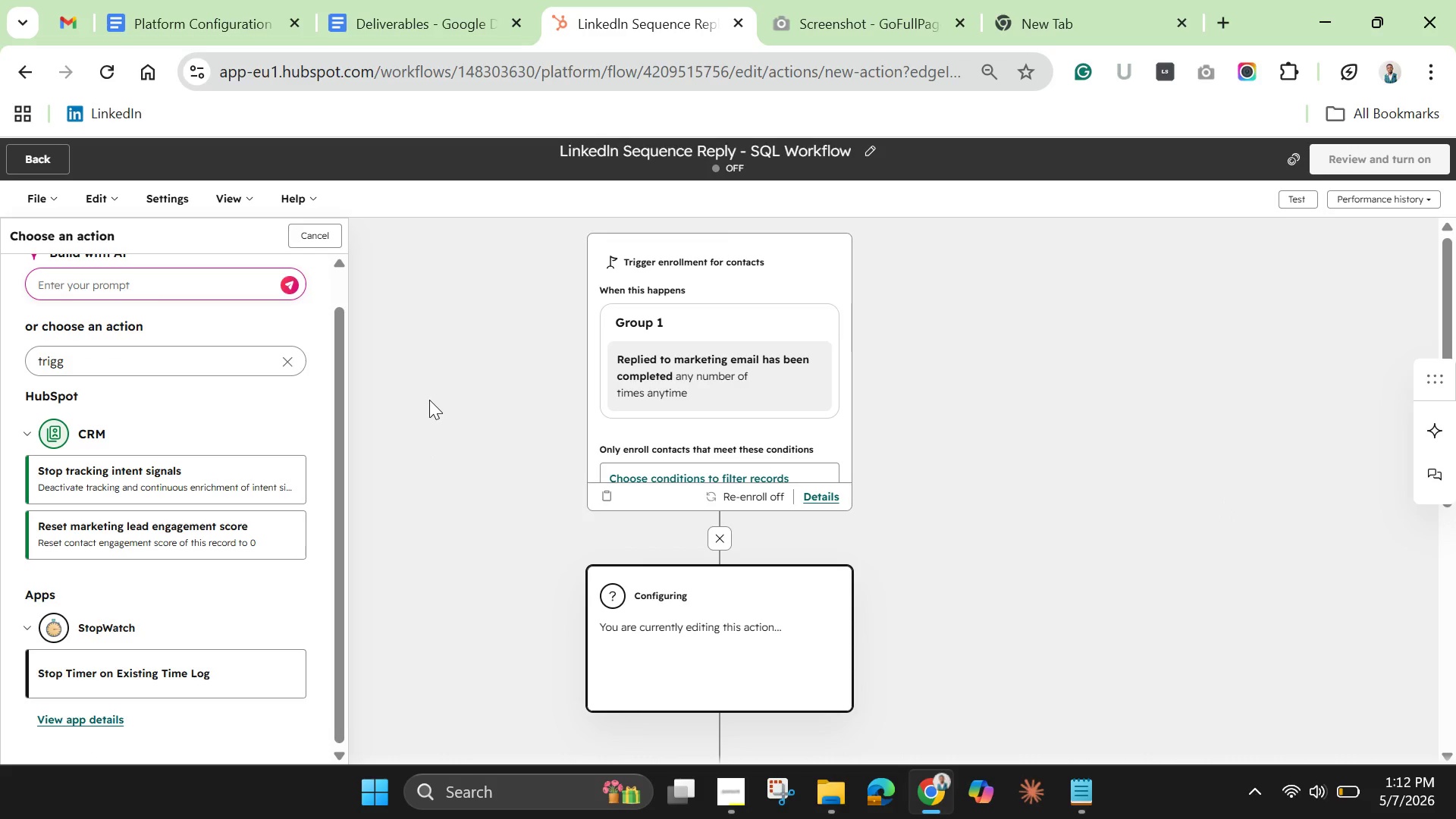 
wait(9.43)
 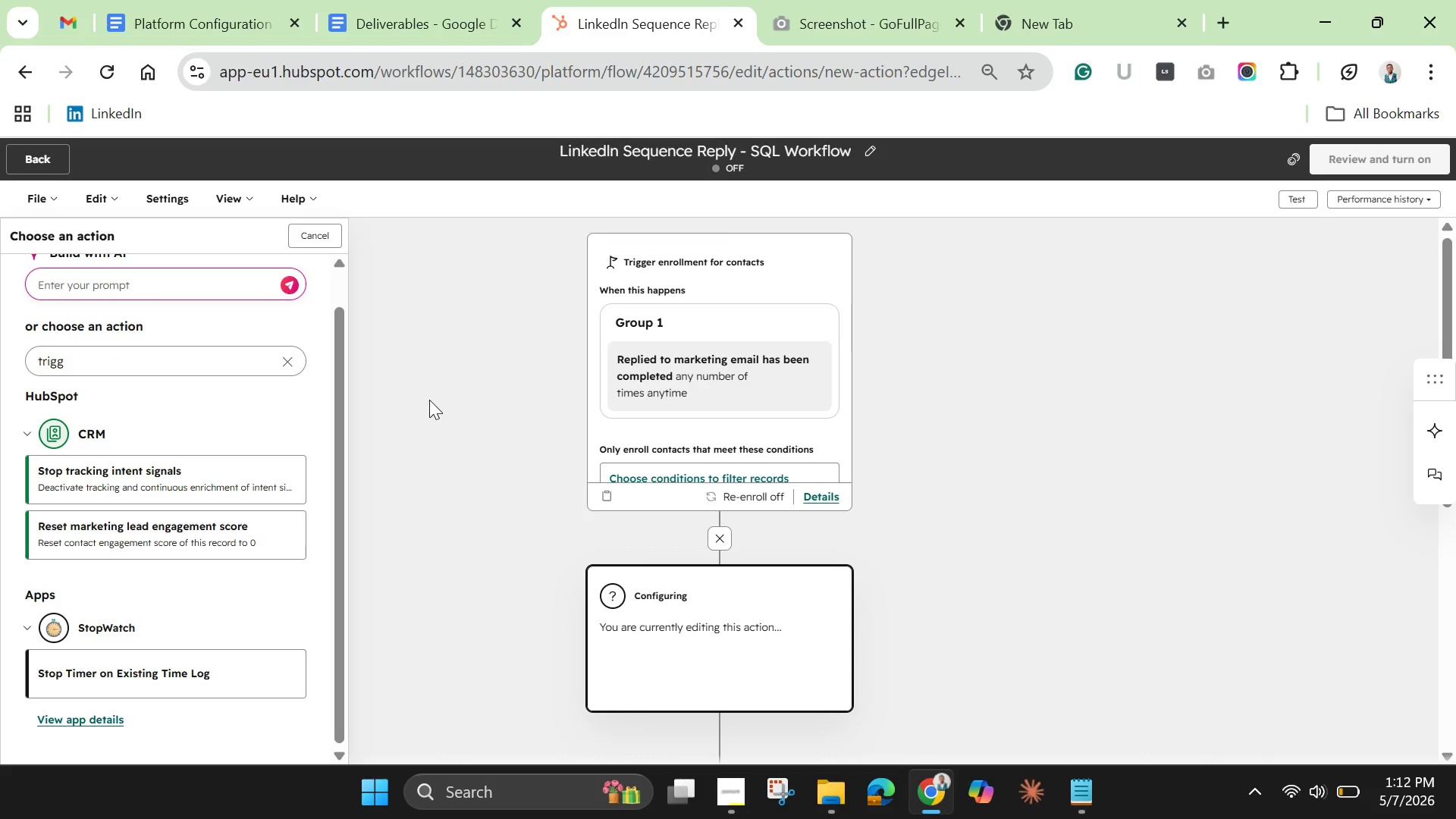 
left_click([182, 368])
 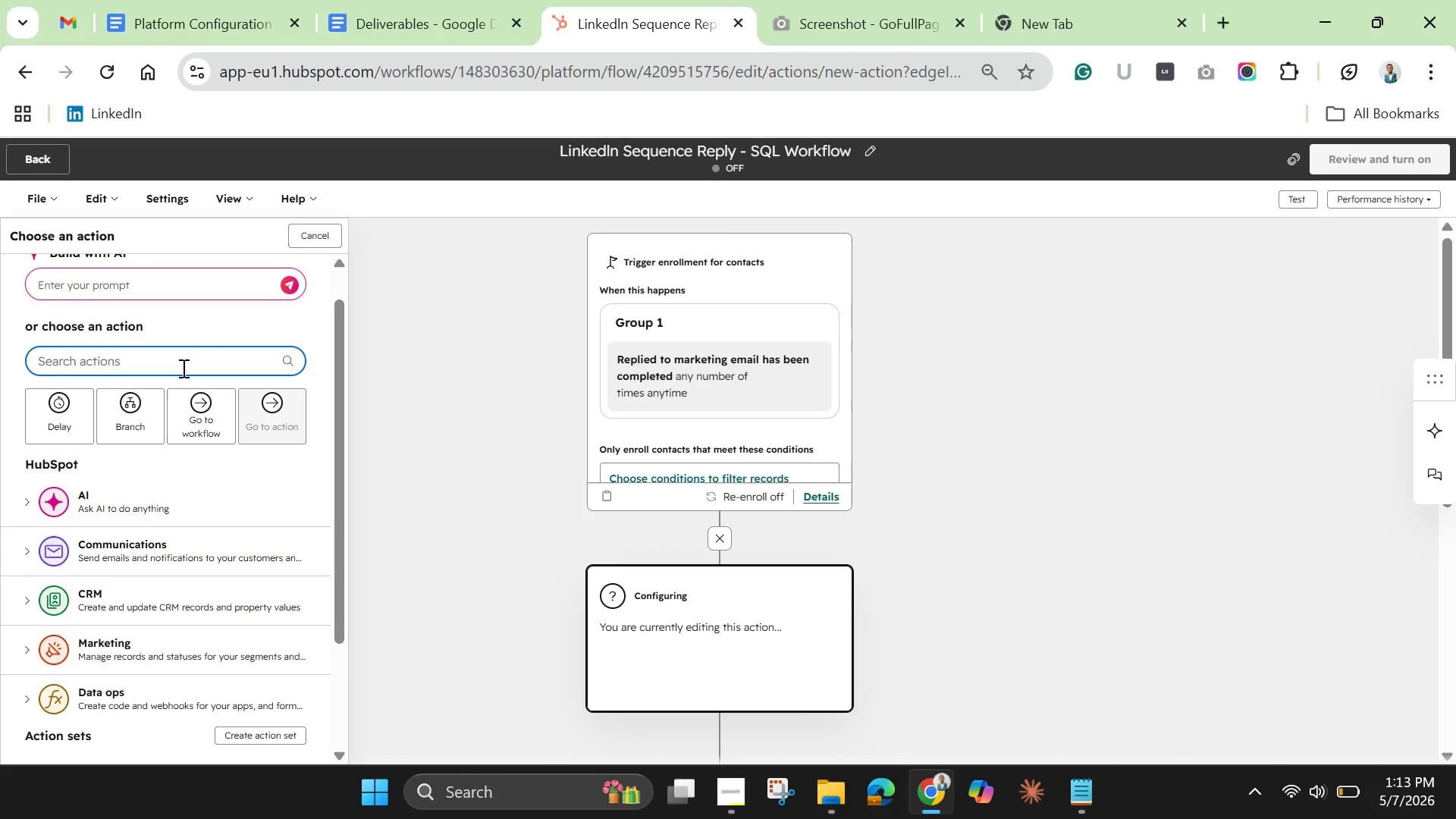 
type(set )
 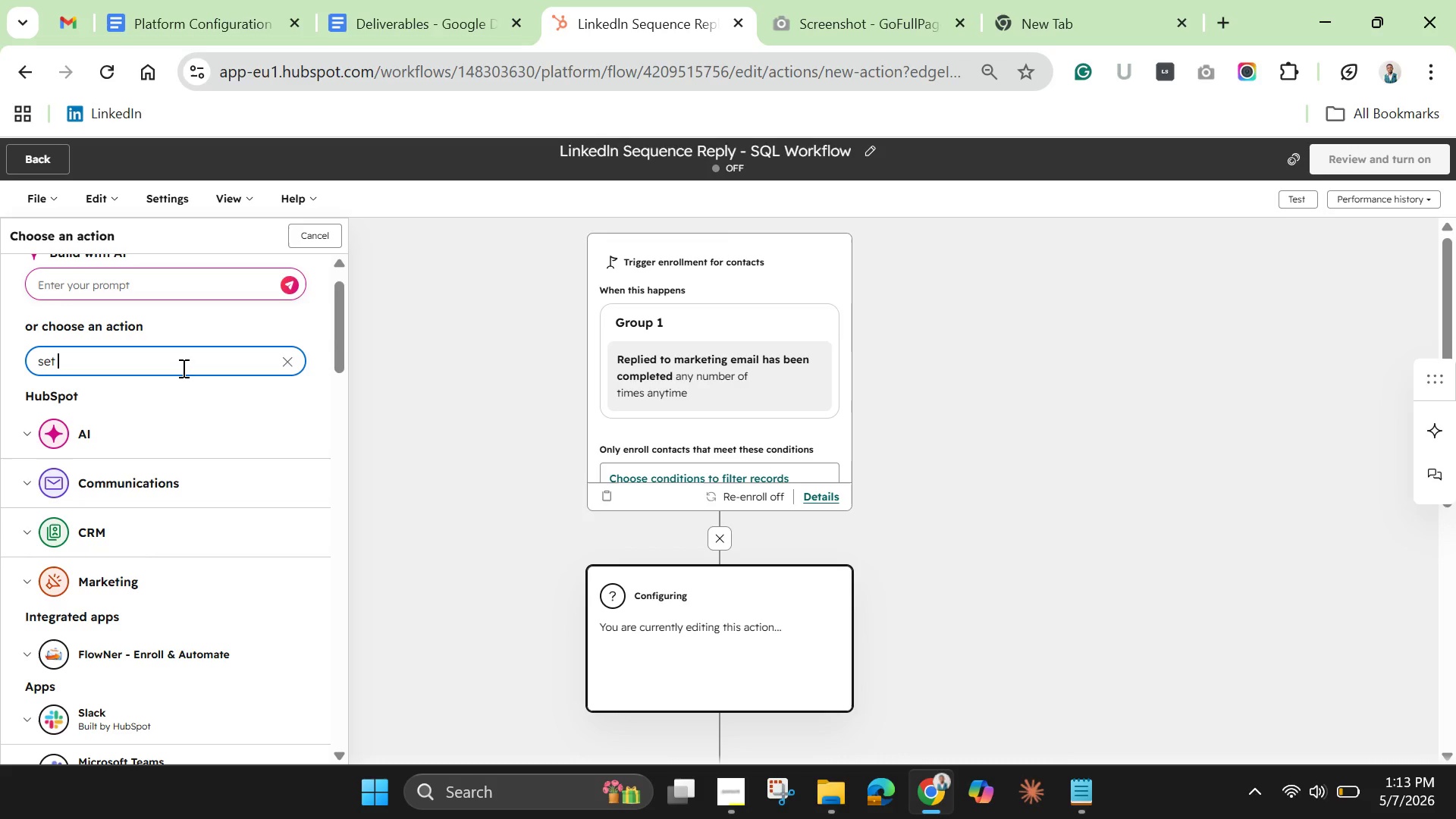 
type(pr)
 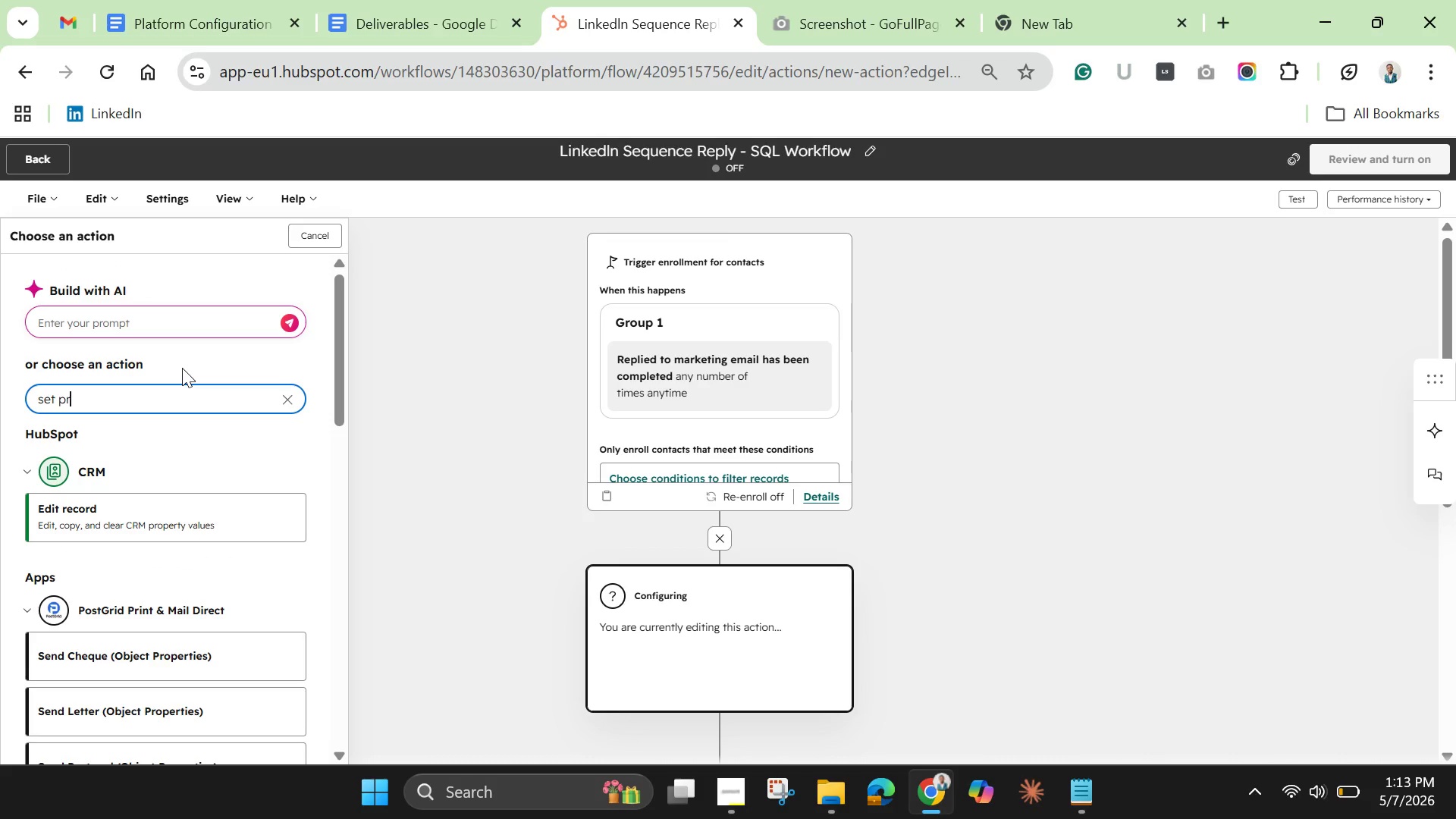 
wait(9.16)
 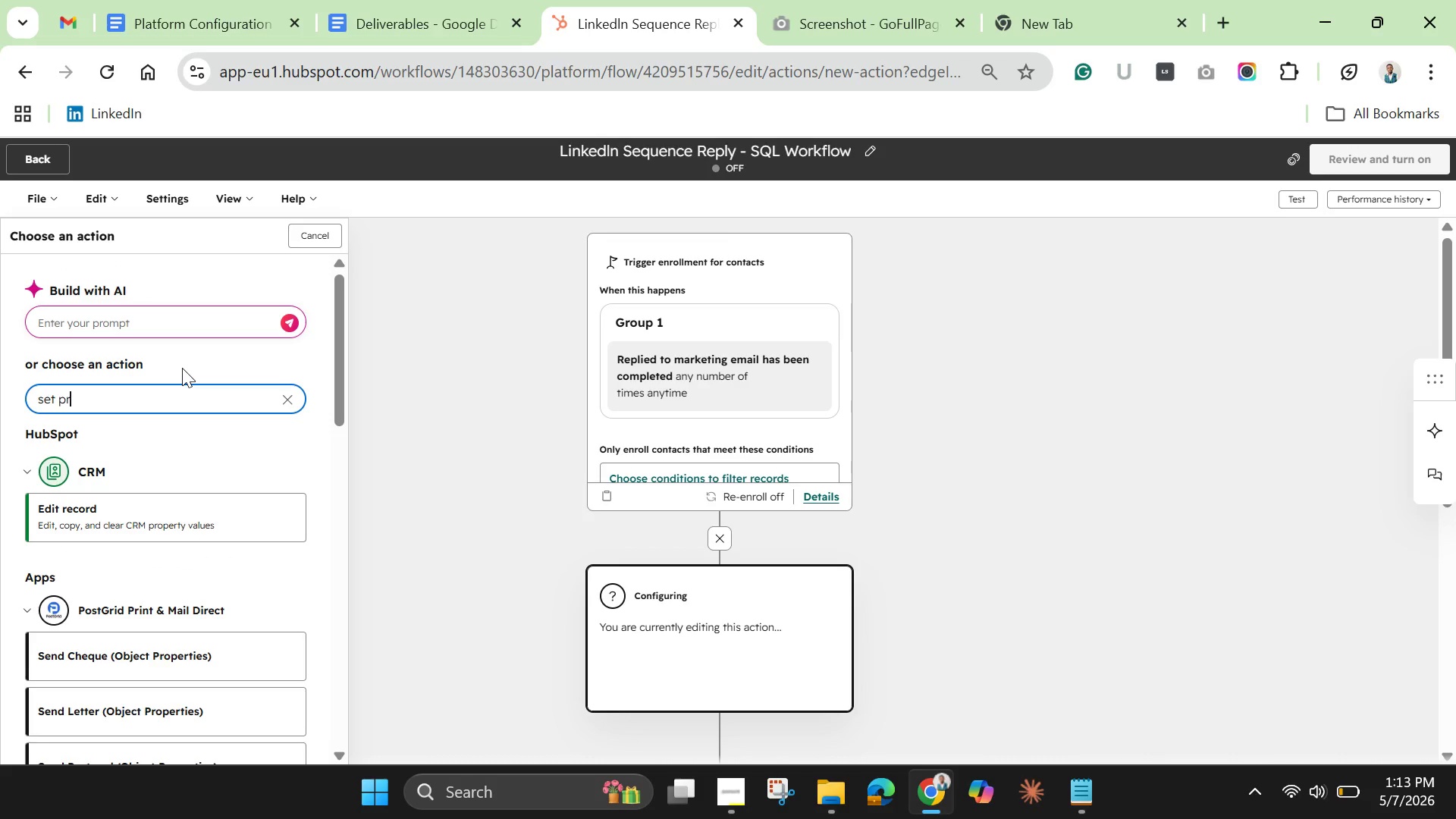 
left_click([127, 525])
 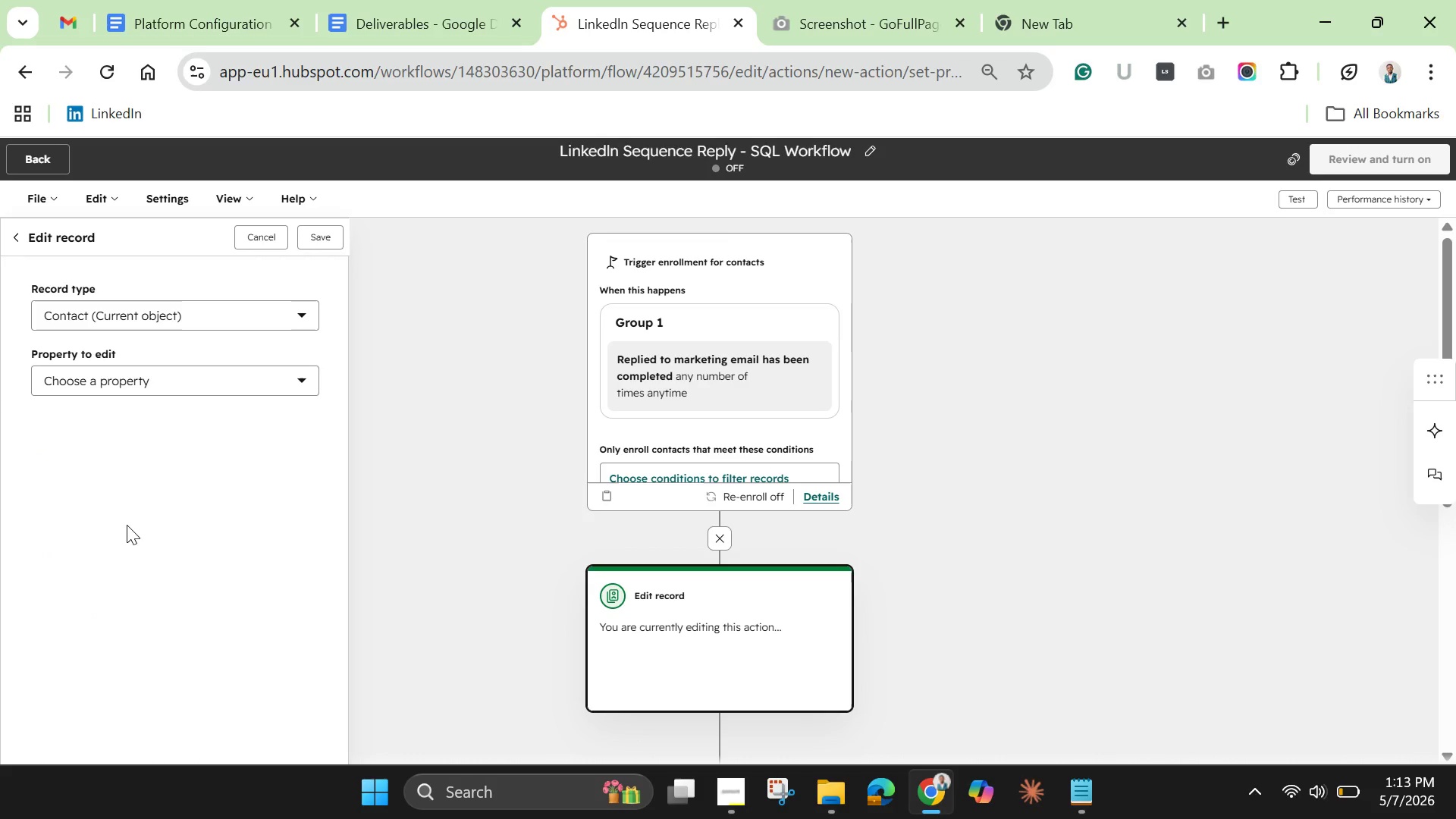 
wait(5.7)
 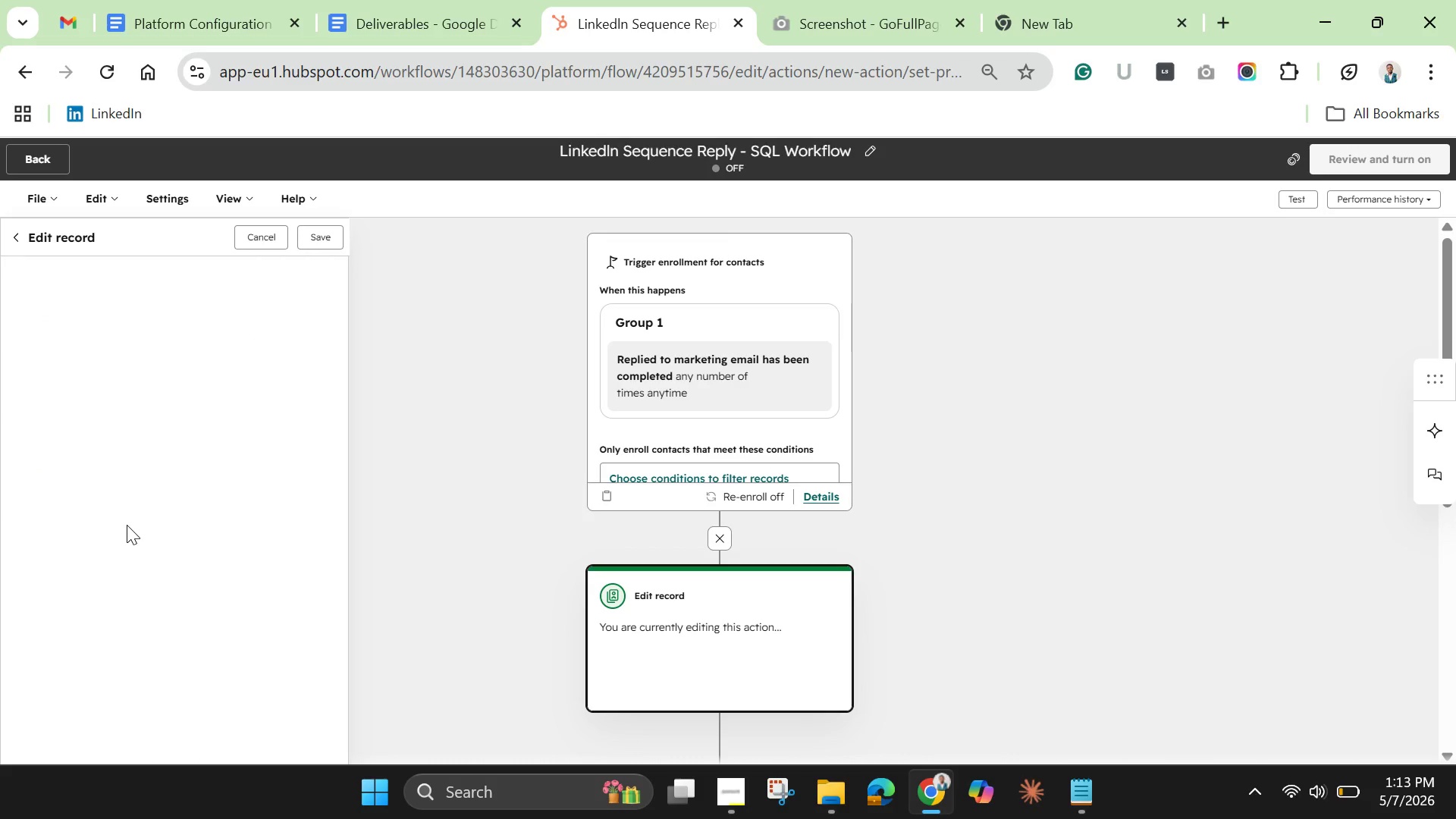 
left_click([149, 375])
 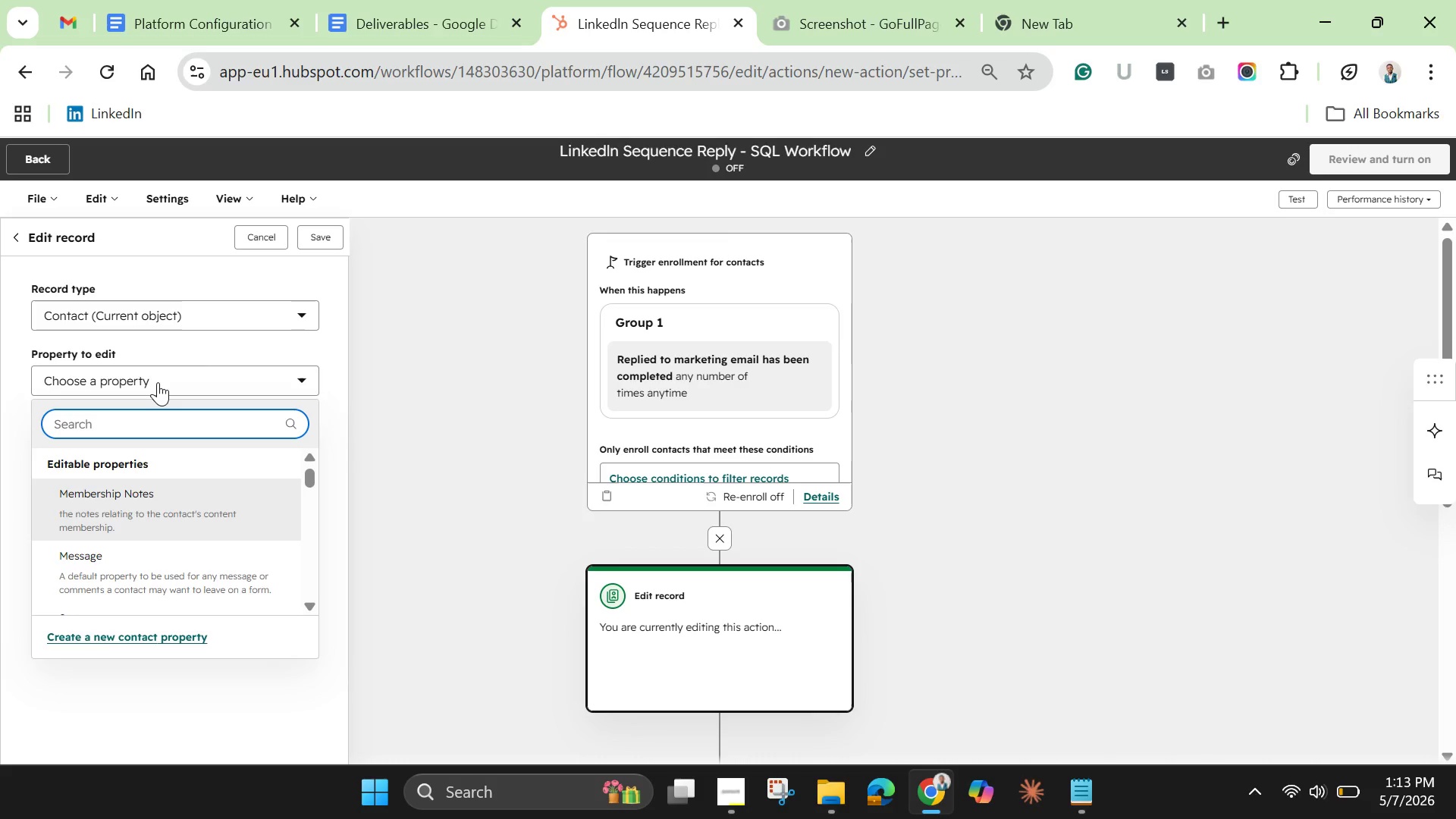 
type(life)
 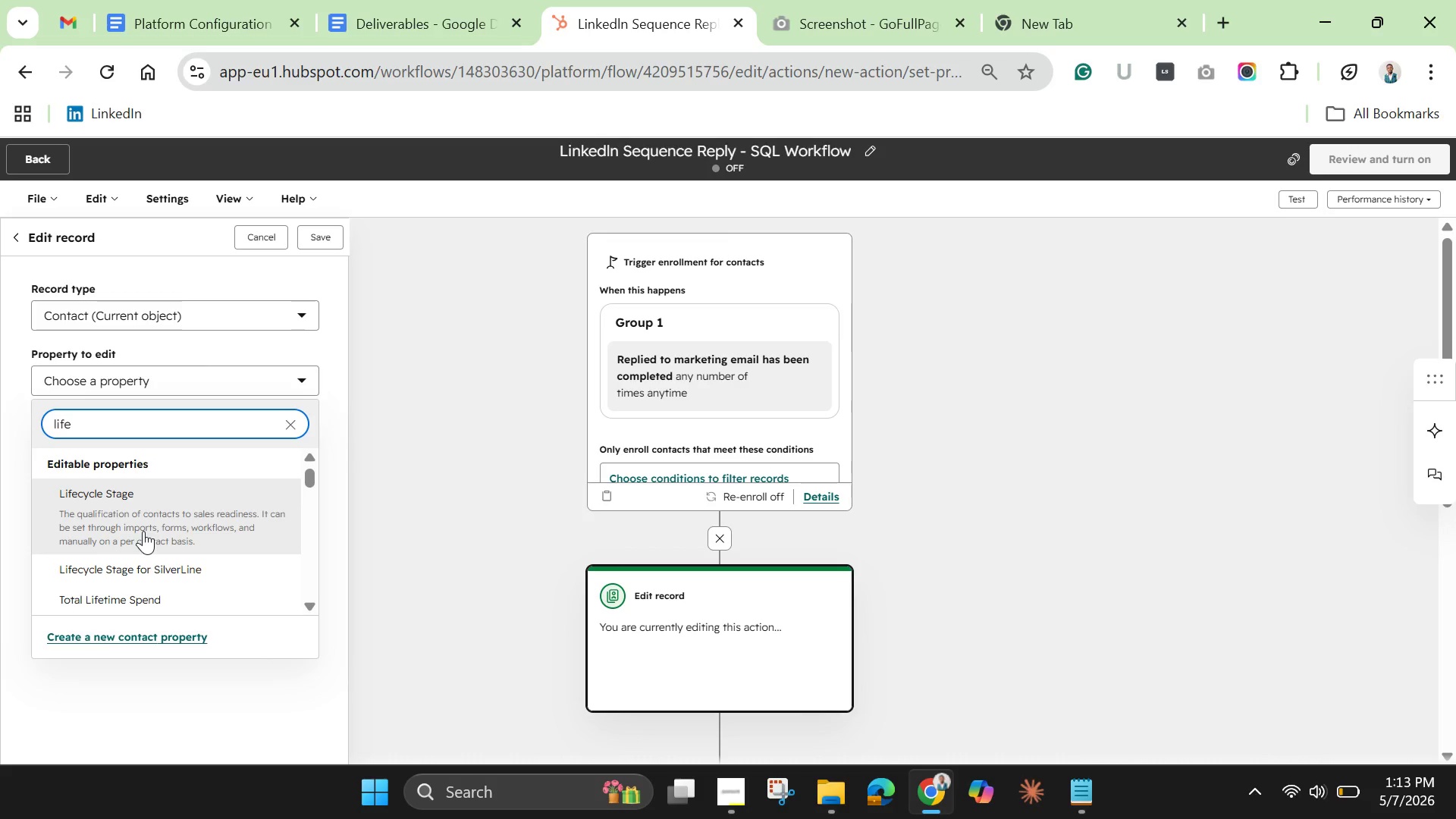 
wait(8.08)
 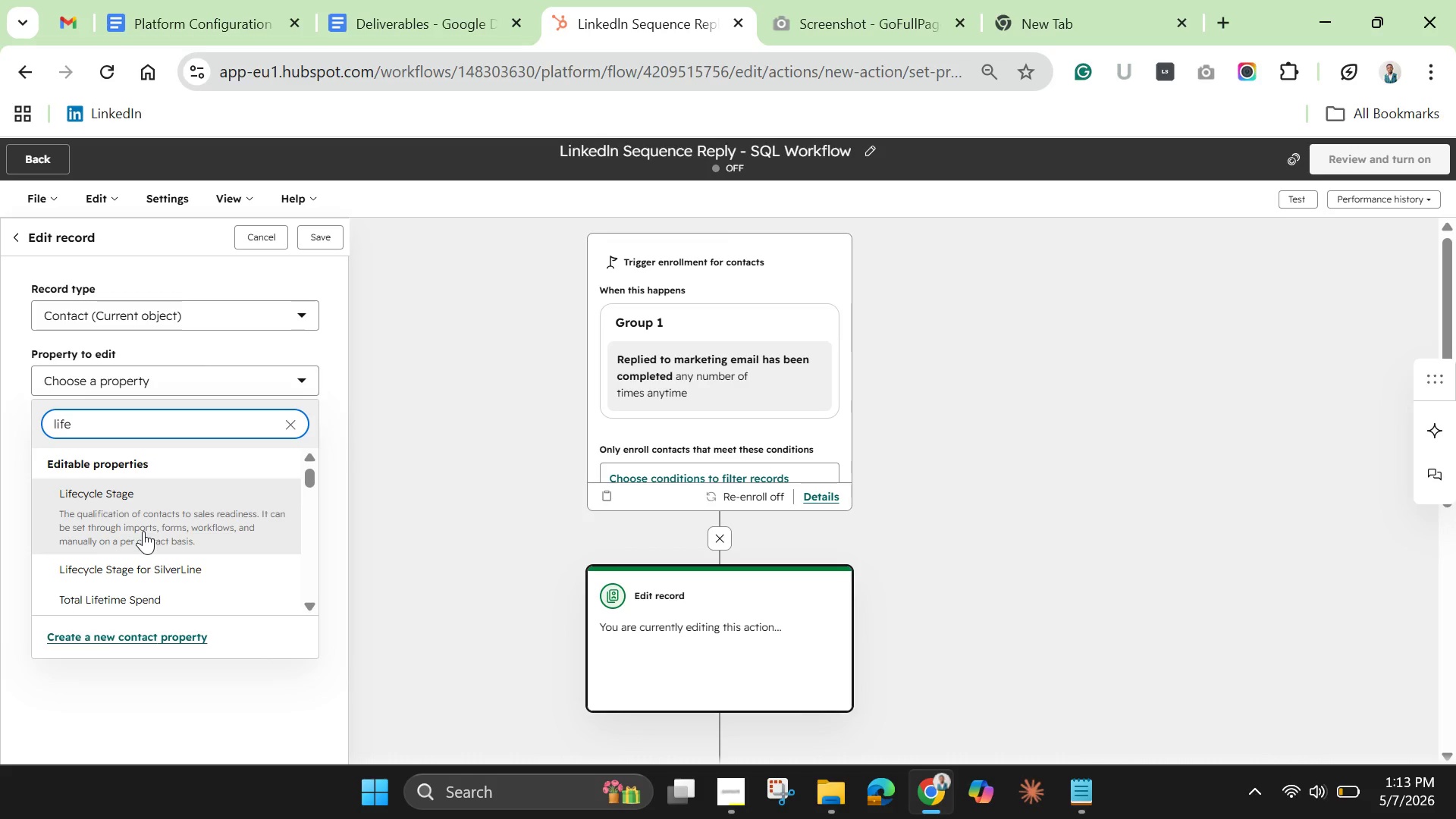 
left_click([145, 531])
 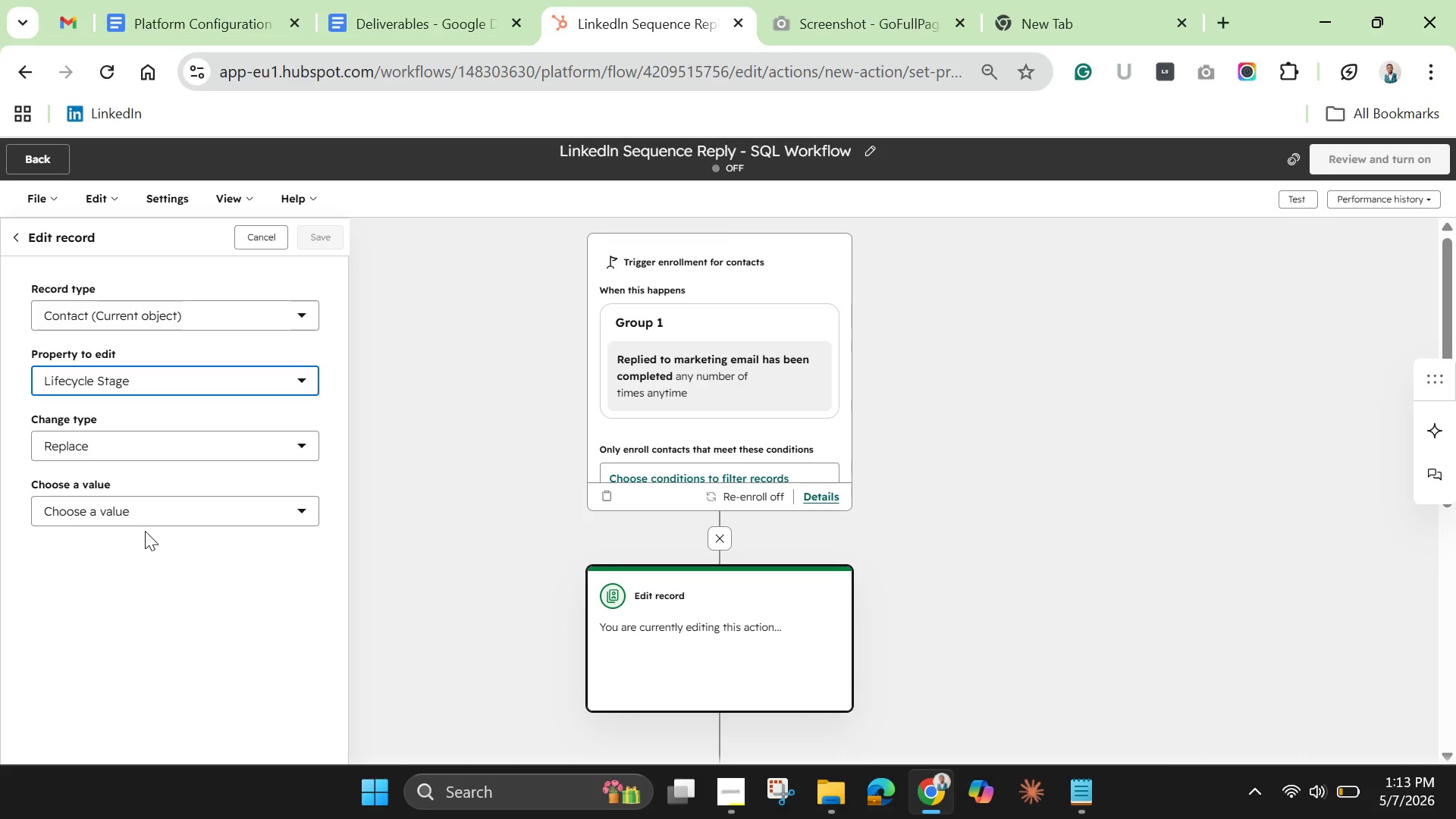 
left_click([153, 513])
 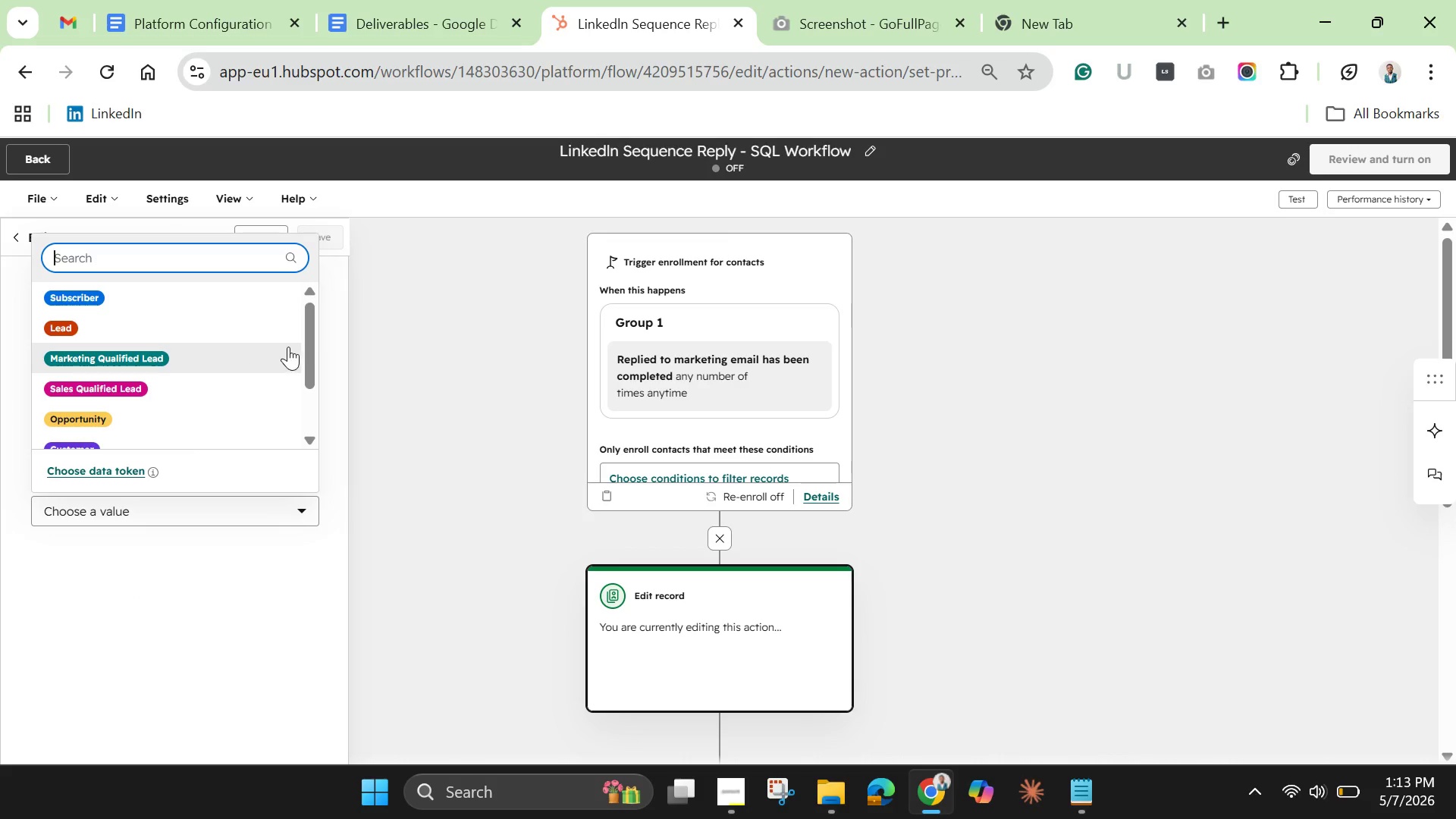 
wait(6.0)
 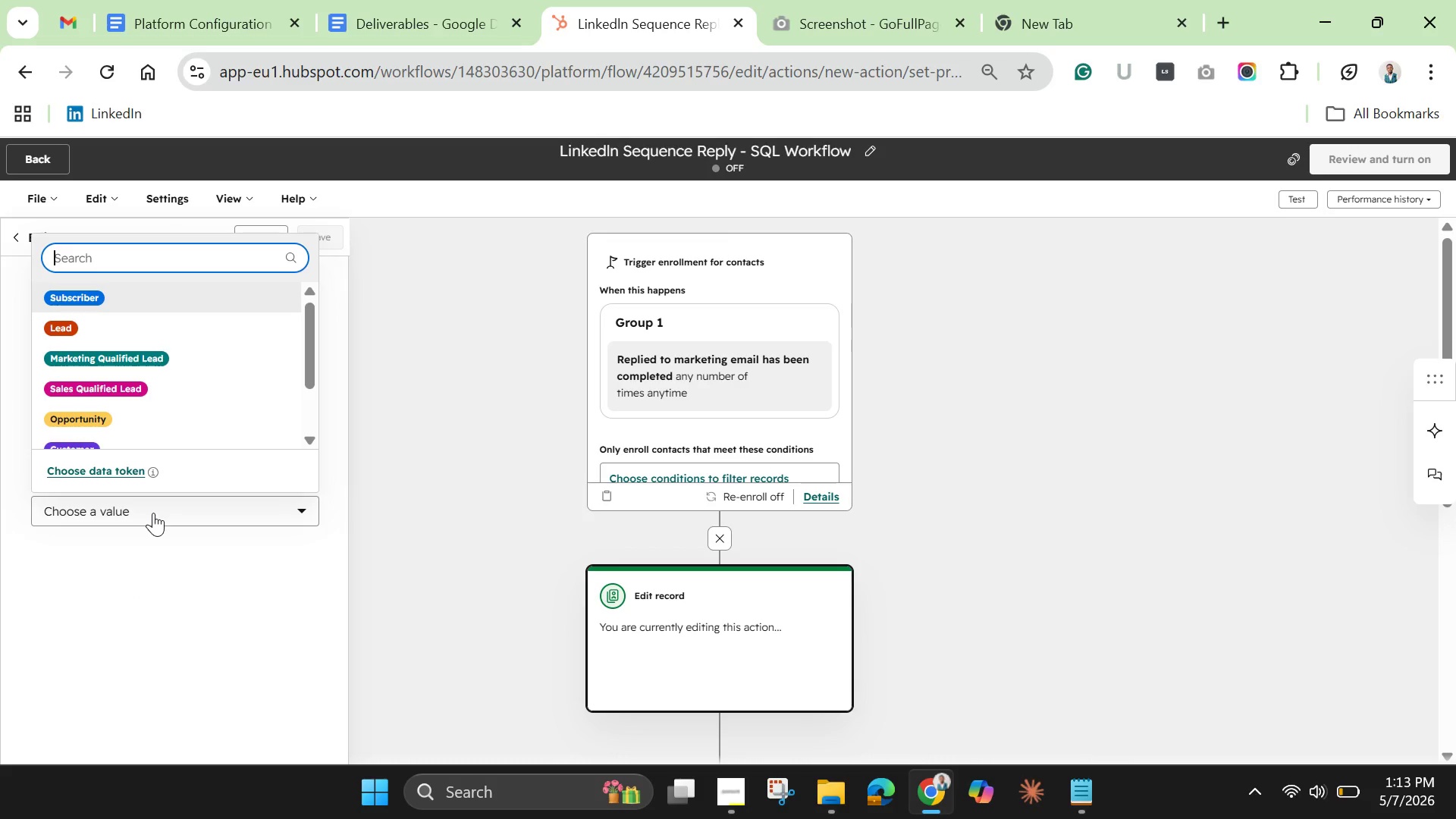 
left_click([312, 347])
 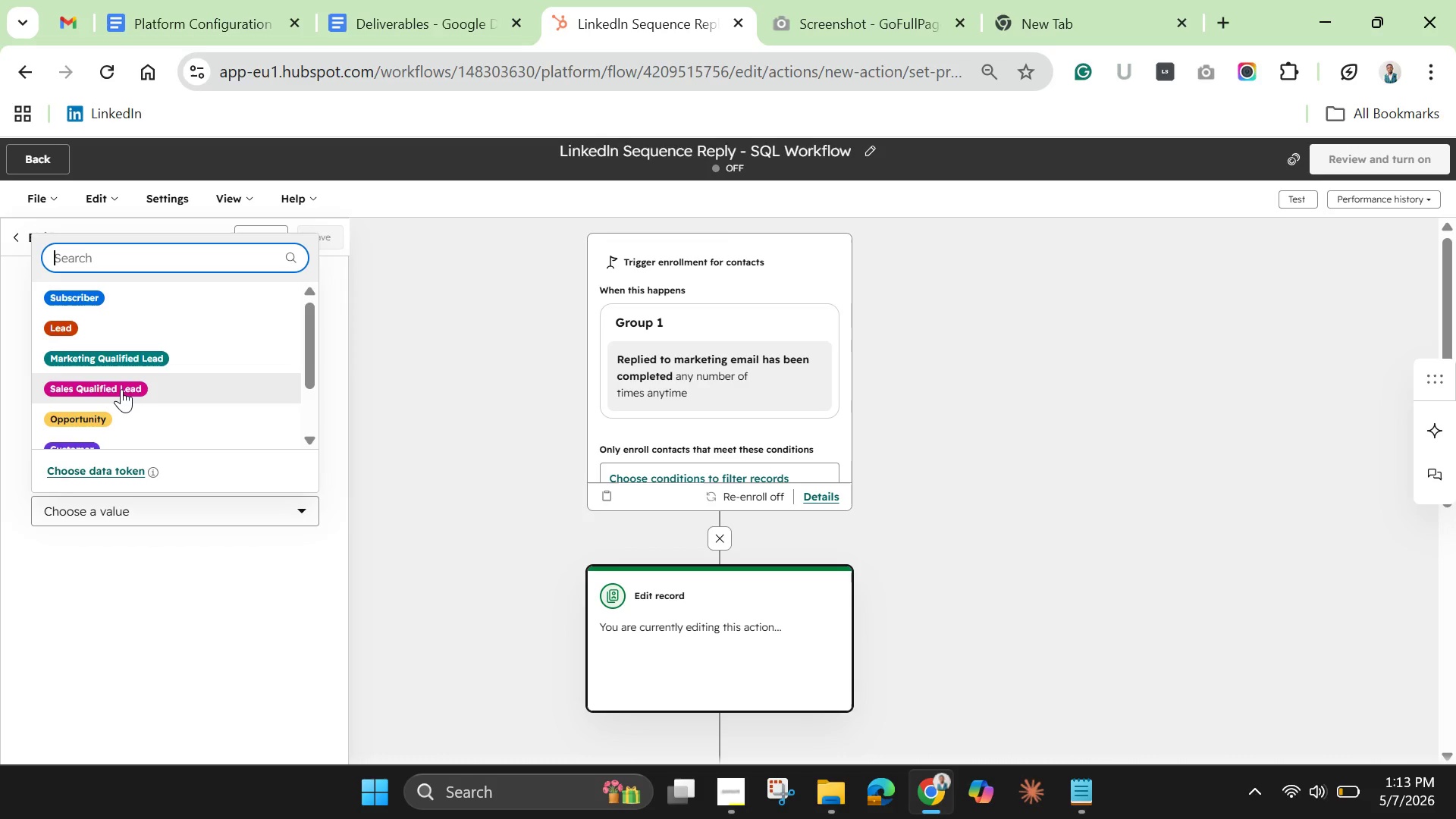 